 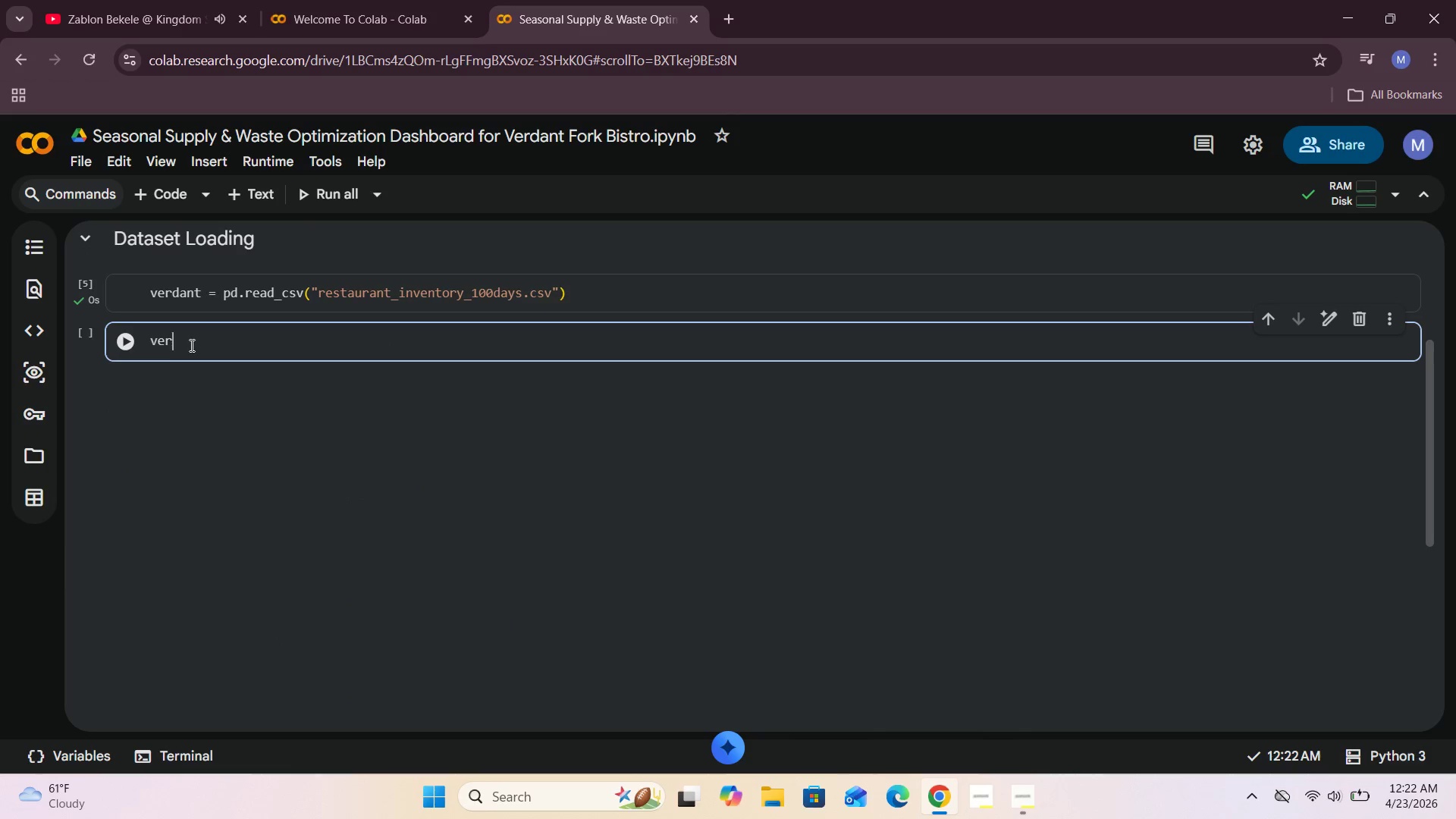 
hold_key(key=ShiftRight, duration=0.86)
 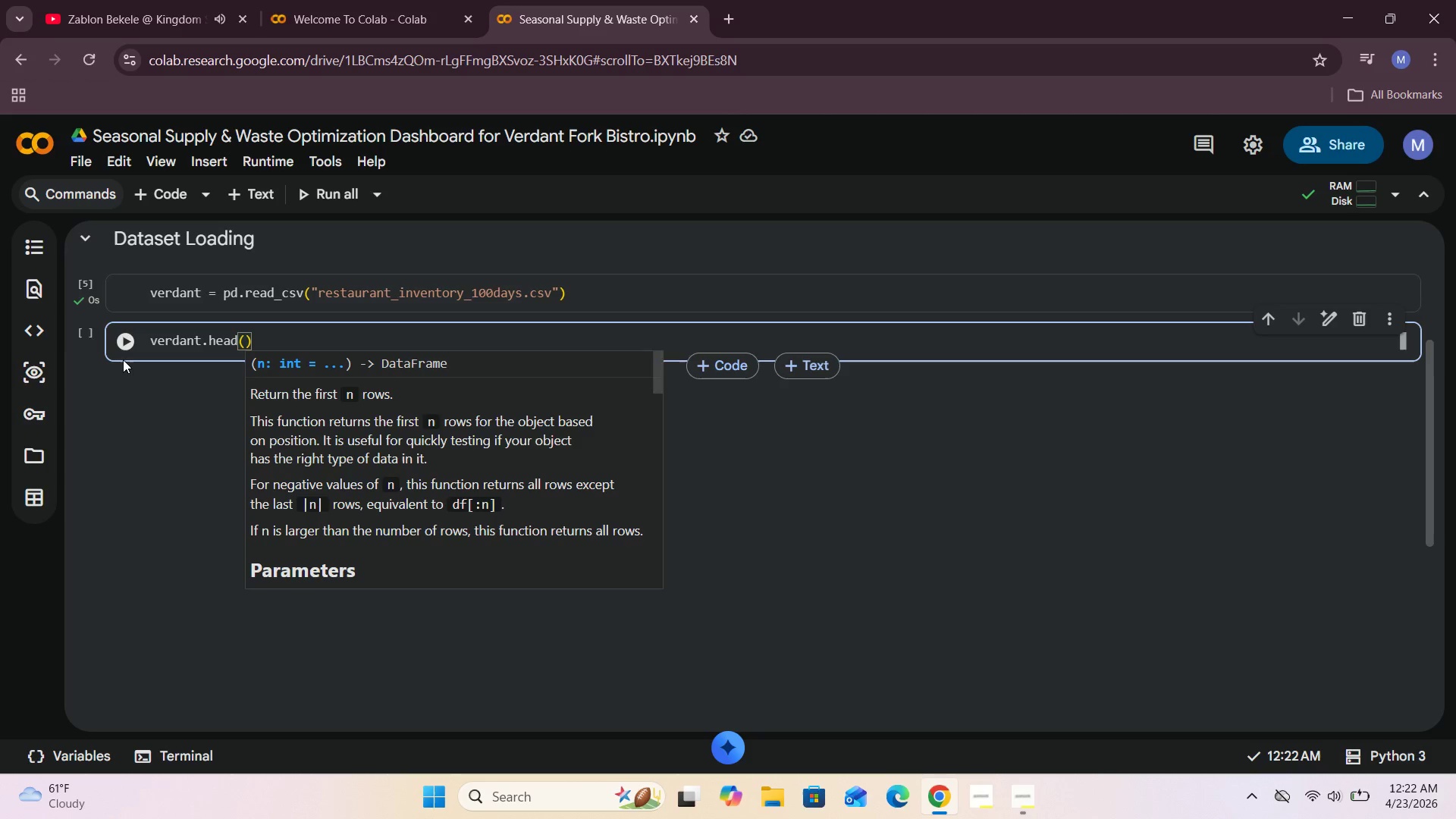 
left_click([117, 347])
 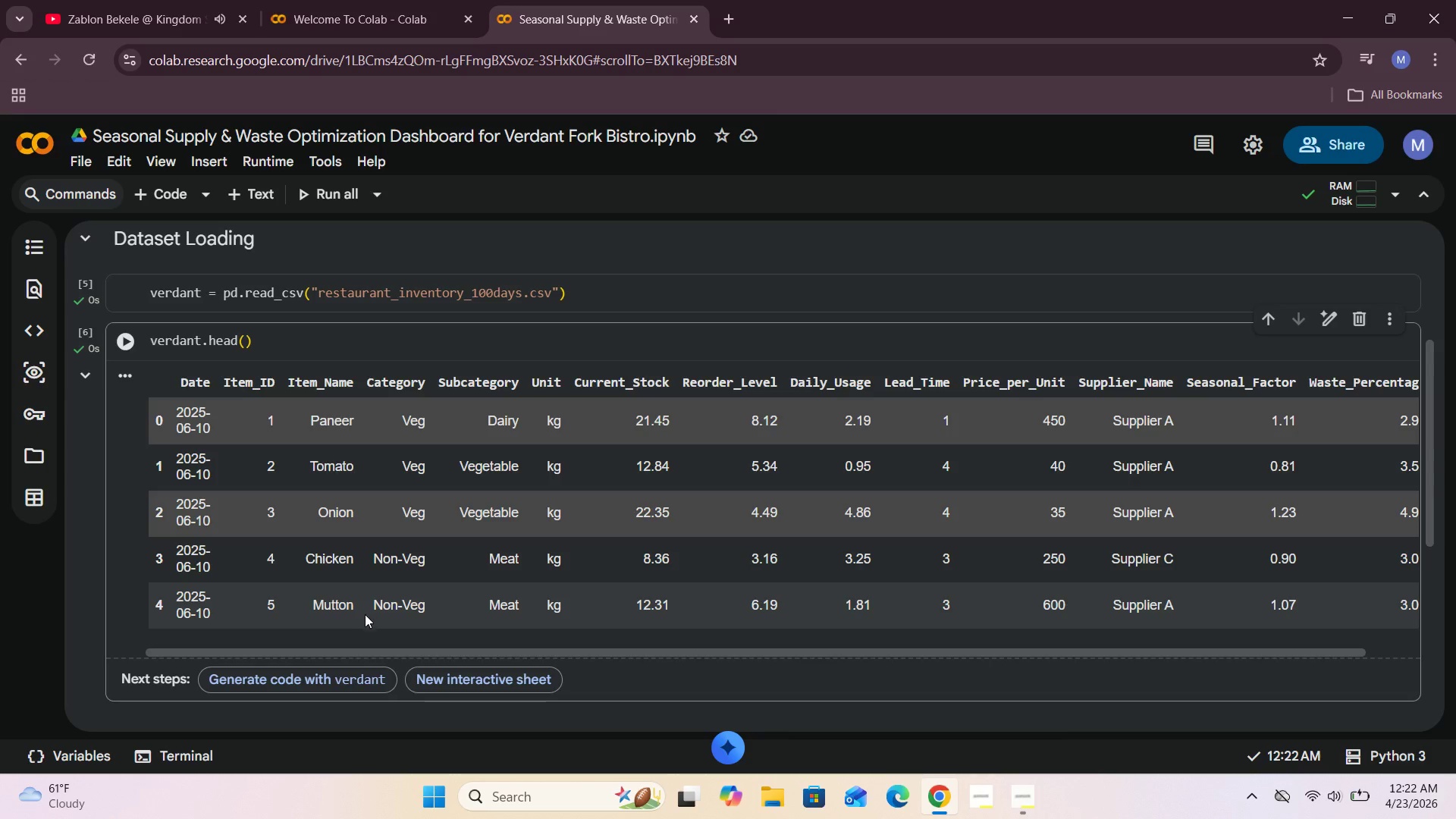 
left_click_drag(start_coordinate=[344, 650], to_coordinate=[315, 667])
 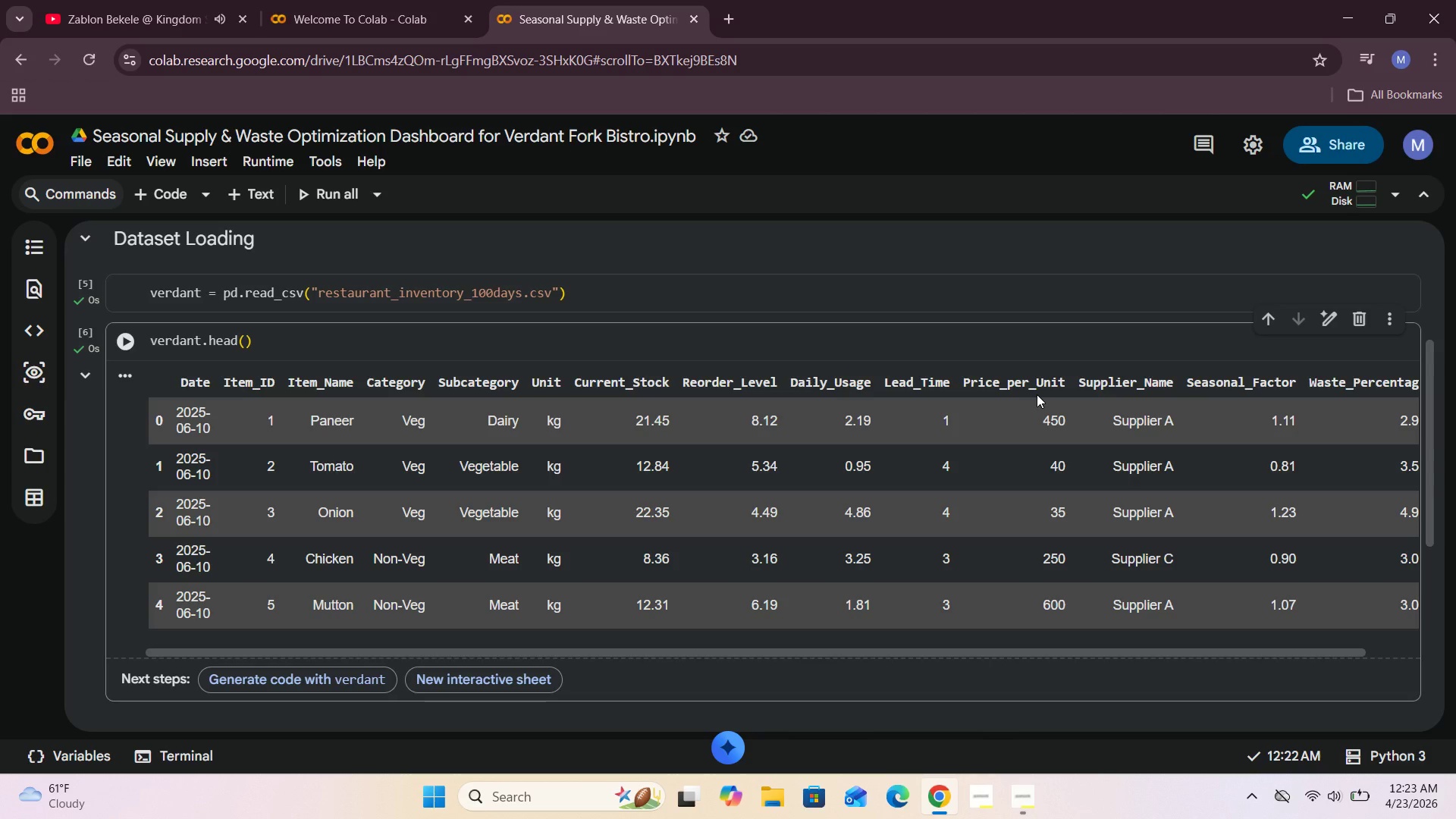 
wait(27.45)
 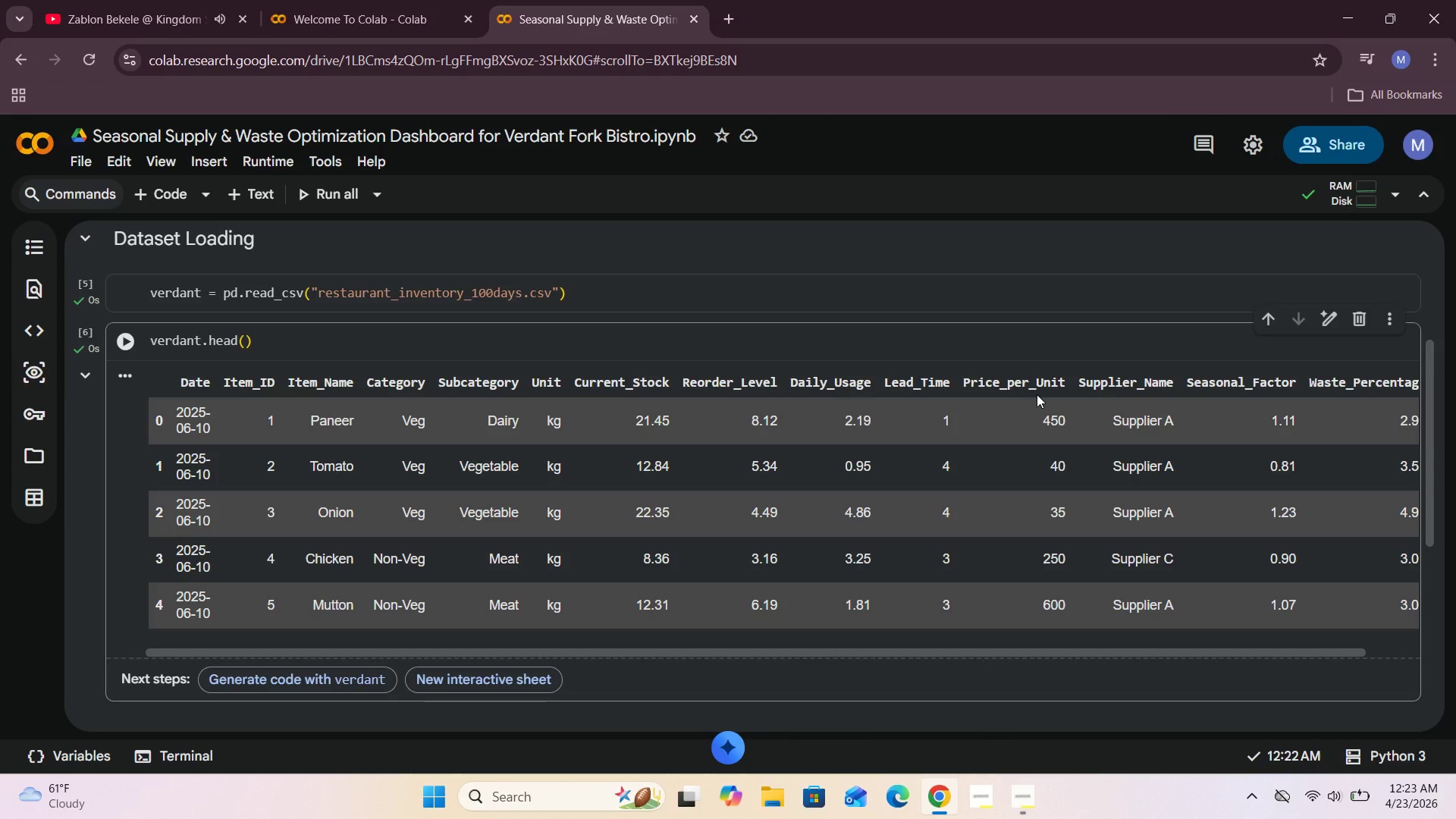 
left_click_drag(start_coordinate=[902, 648], to_coordinate=[1096, 667])
 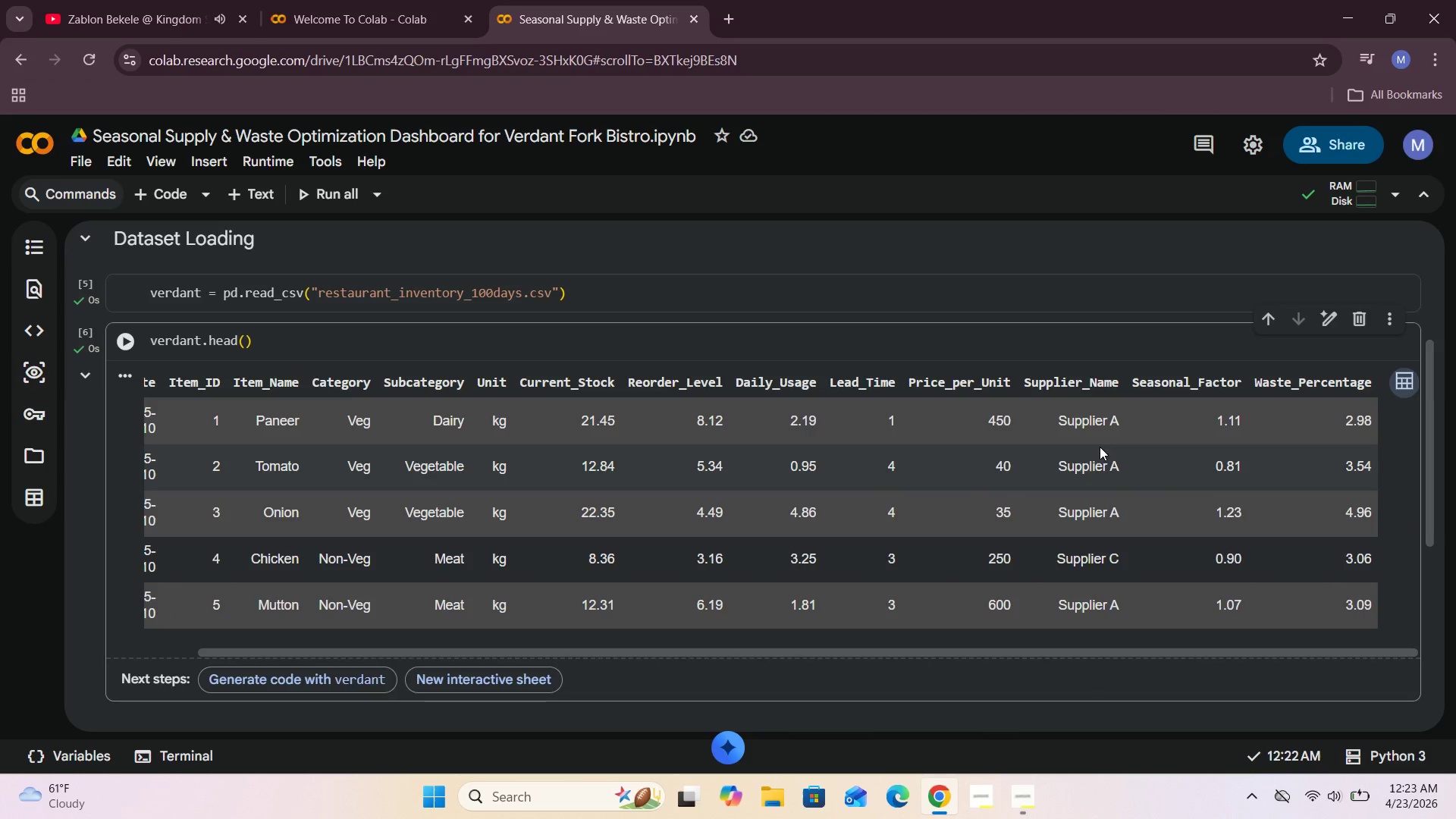 
scroll: coordinate [1116, 595], scroll_direction: up, amount: 1.0
 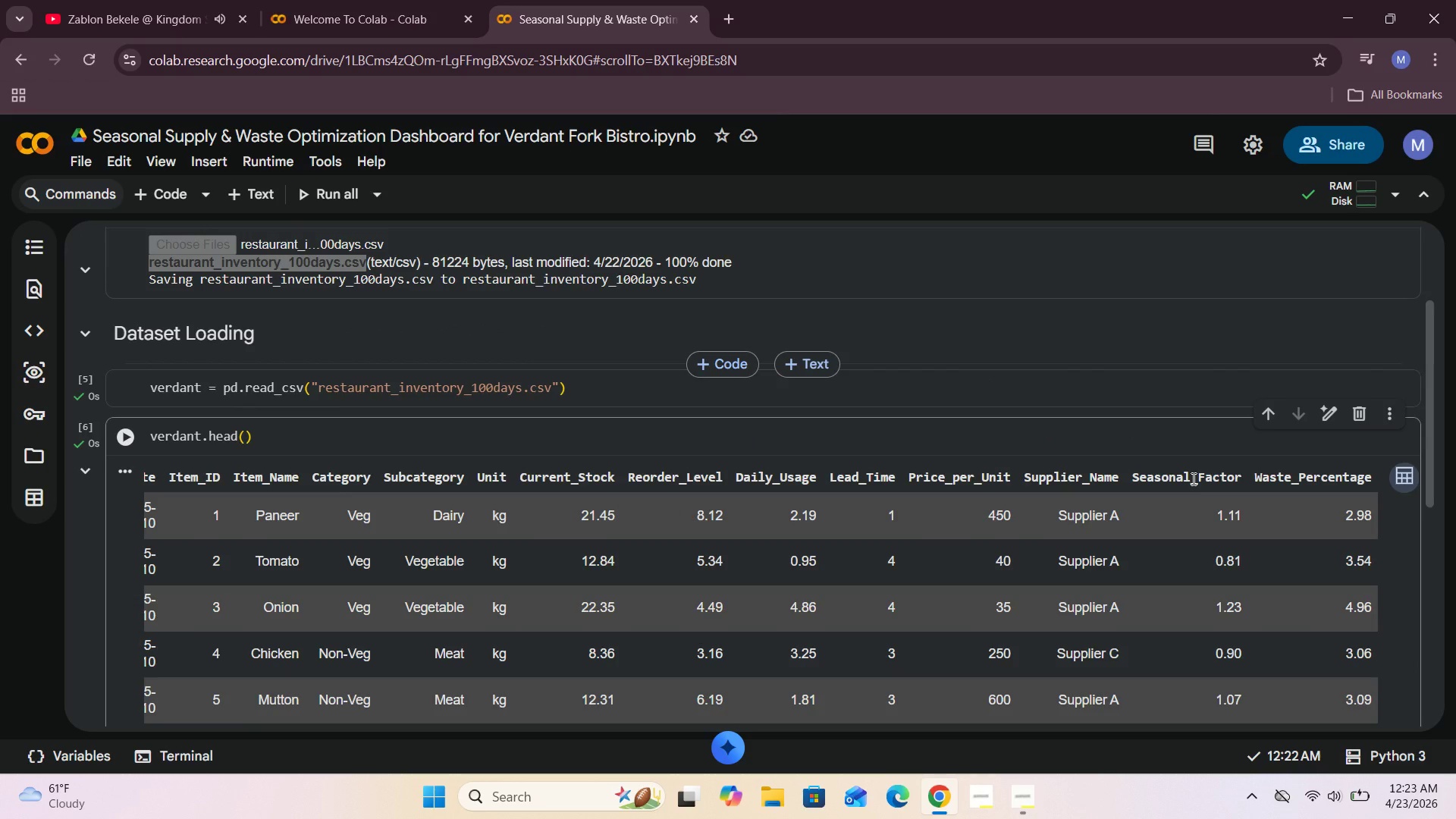 
scroll: coordinate [1183, 488], scroll_direction: down, amount: 1.0
 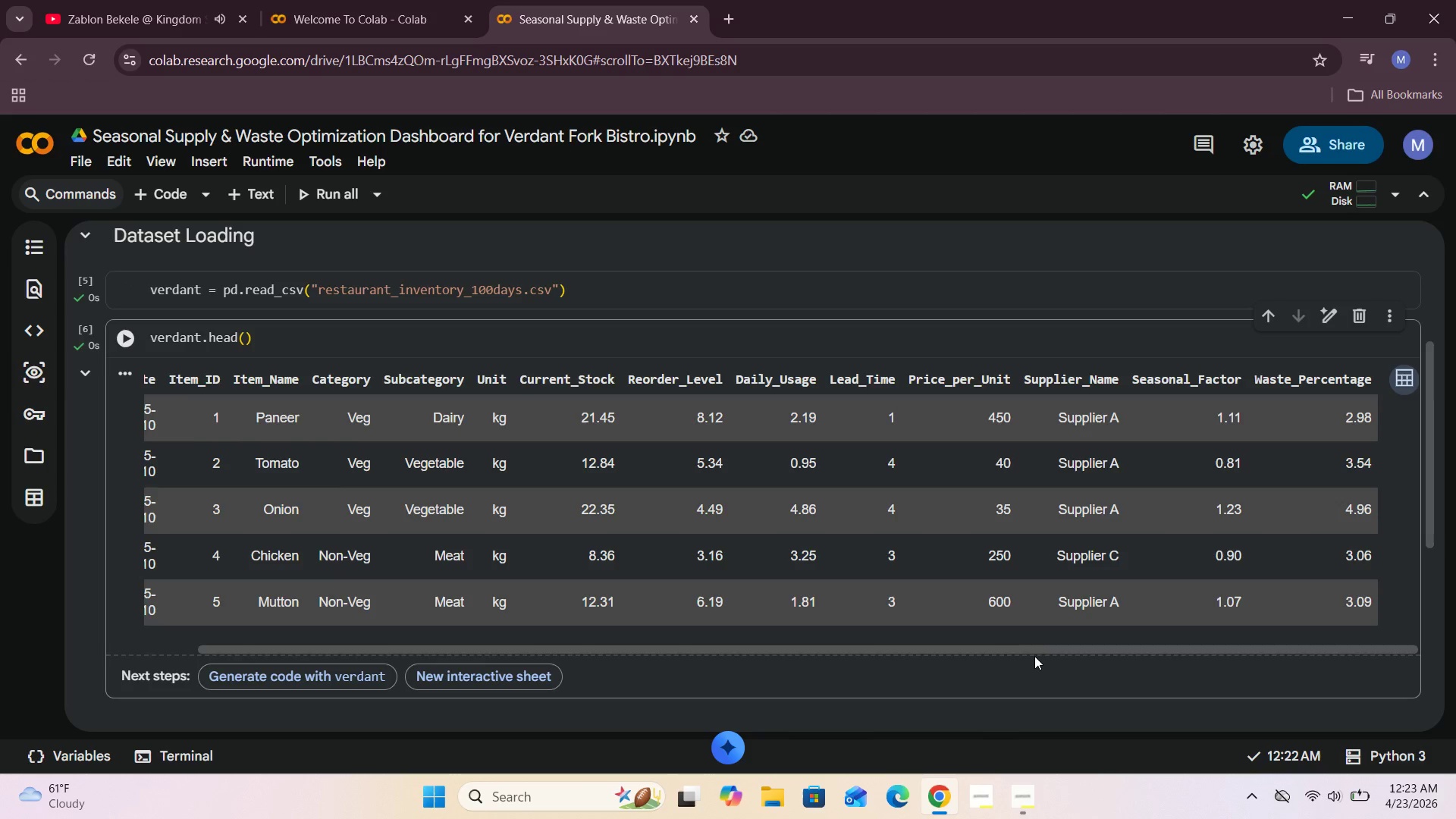 
left_click([1037, 643])
 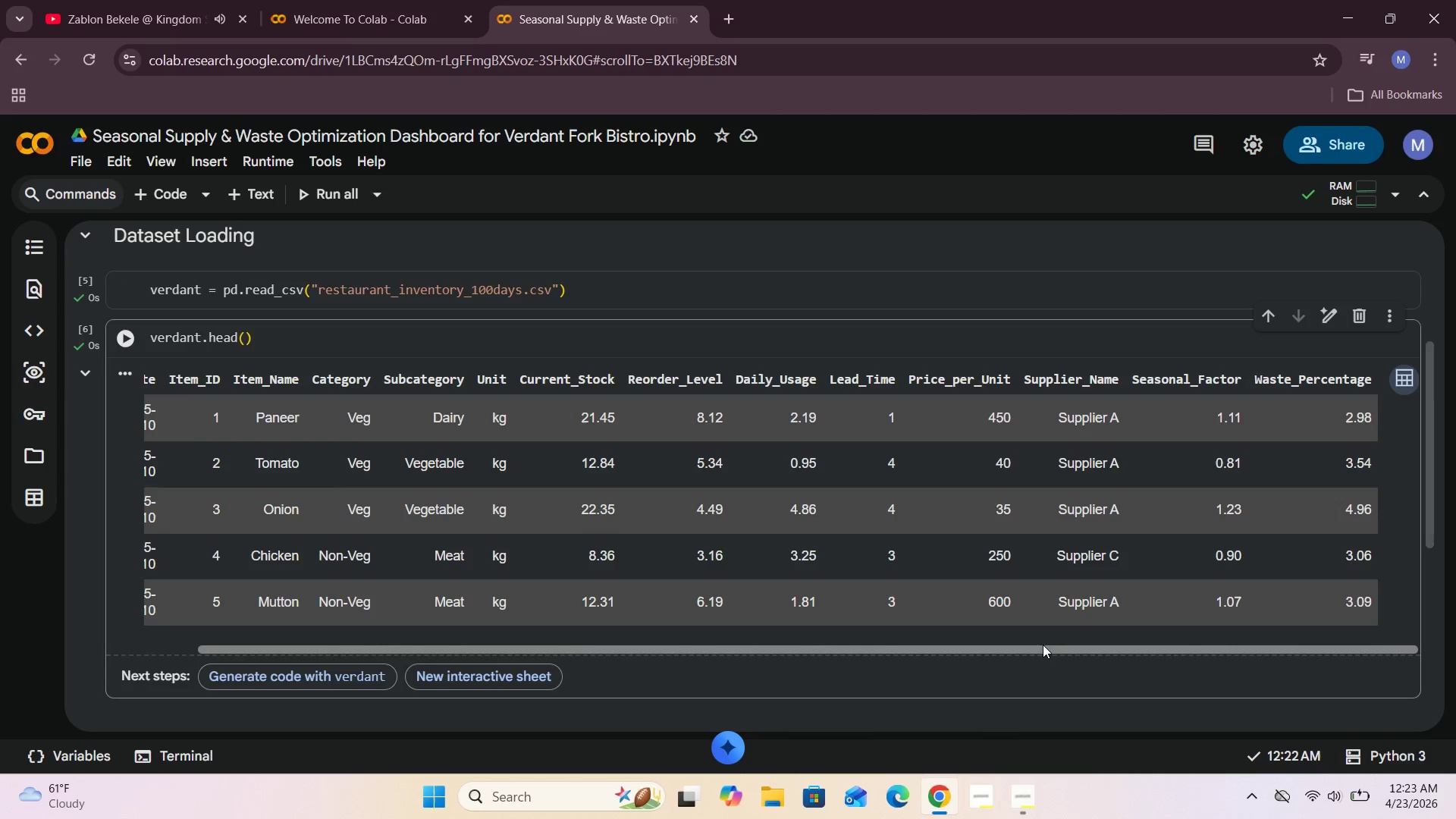 
left_click_drag(start_coordinate=[1043, 647], to_coordinate=[1072, 650])
 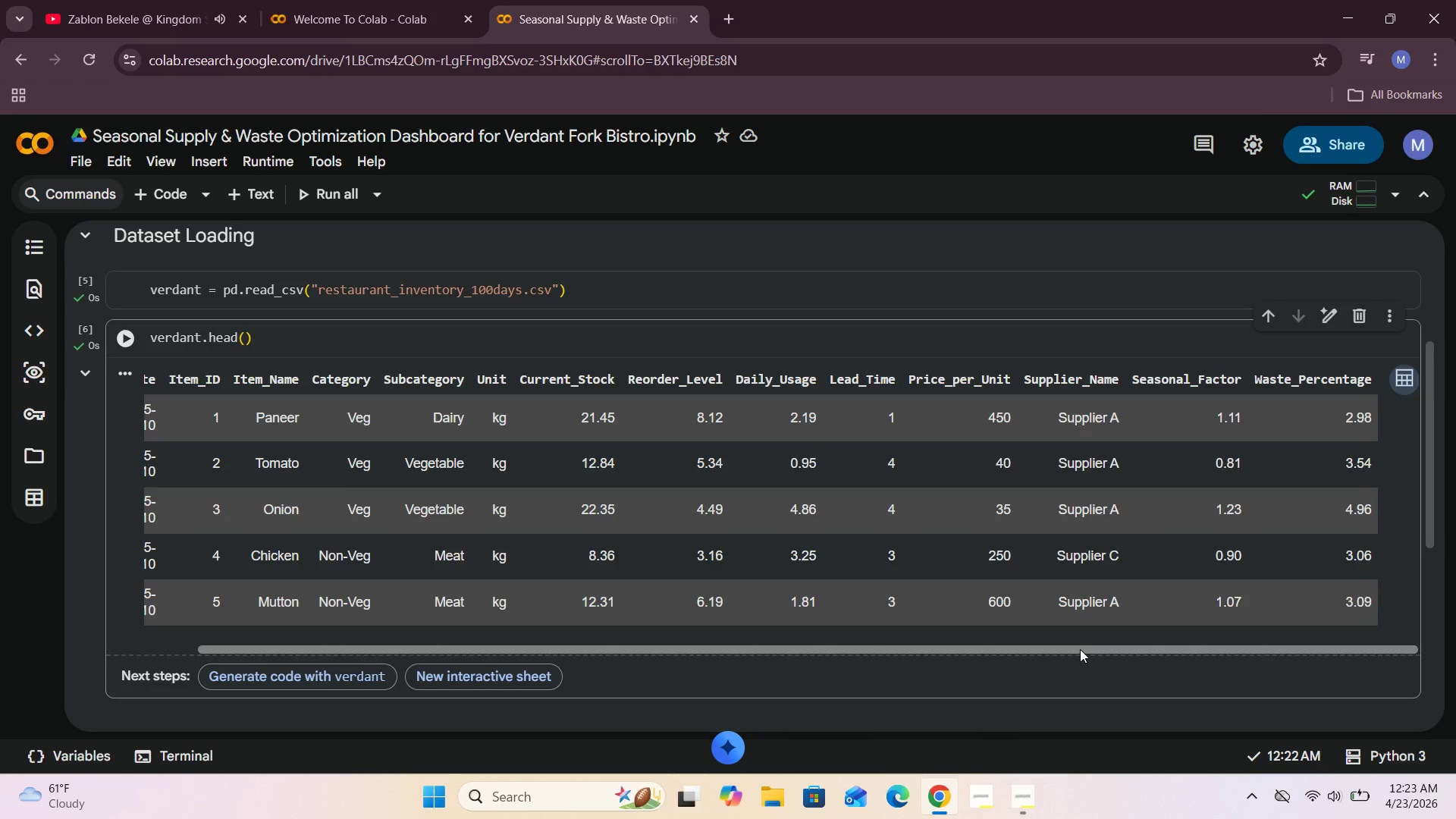 
left_click_drag(start_coordinate=[1078, 650], to_coordinate=[954, 637])
 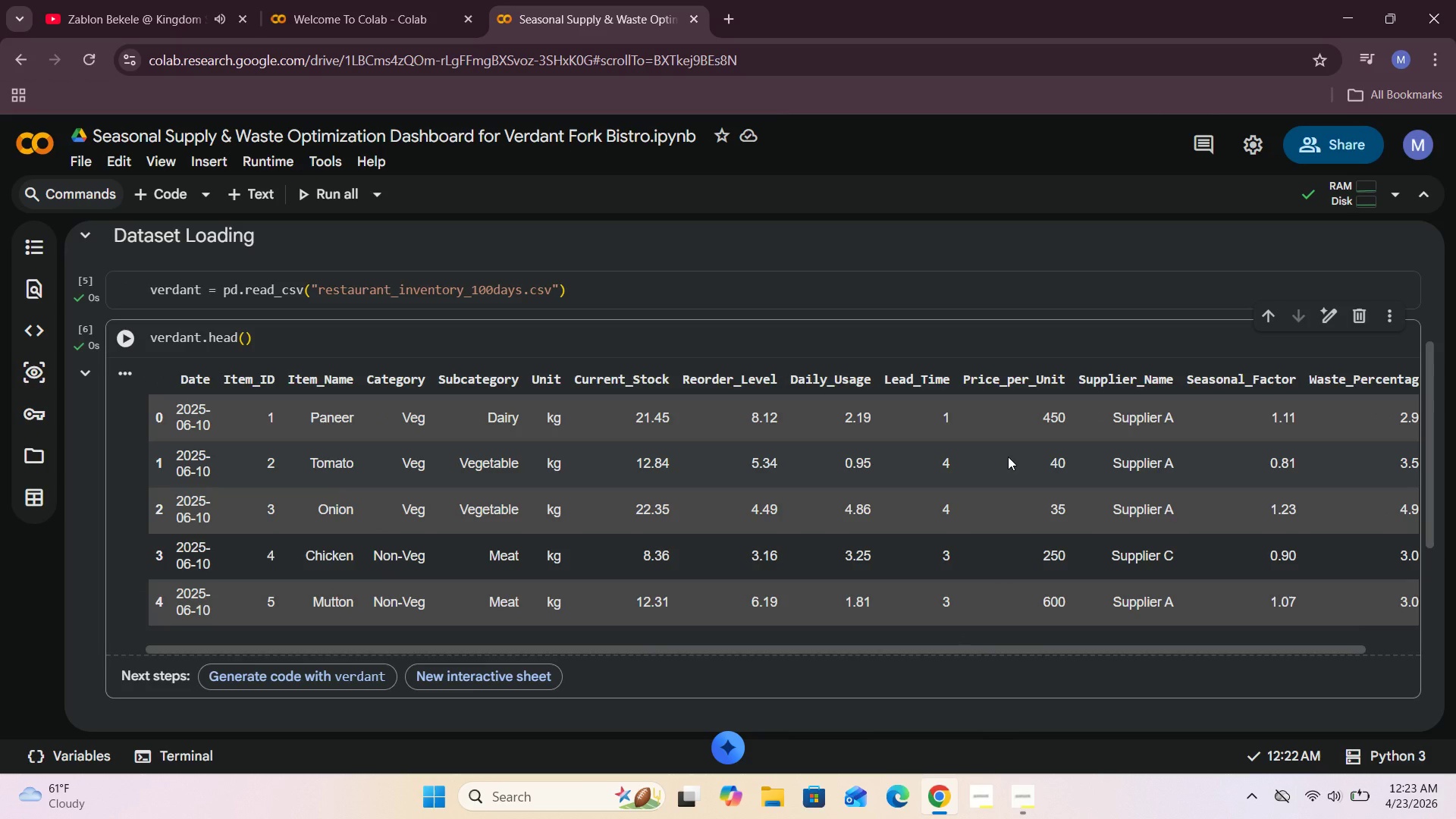 
wait(8.25)
 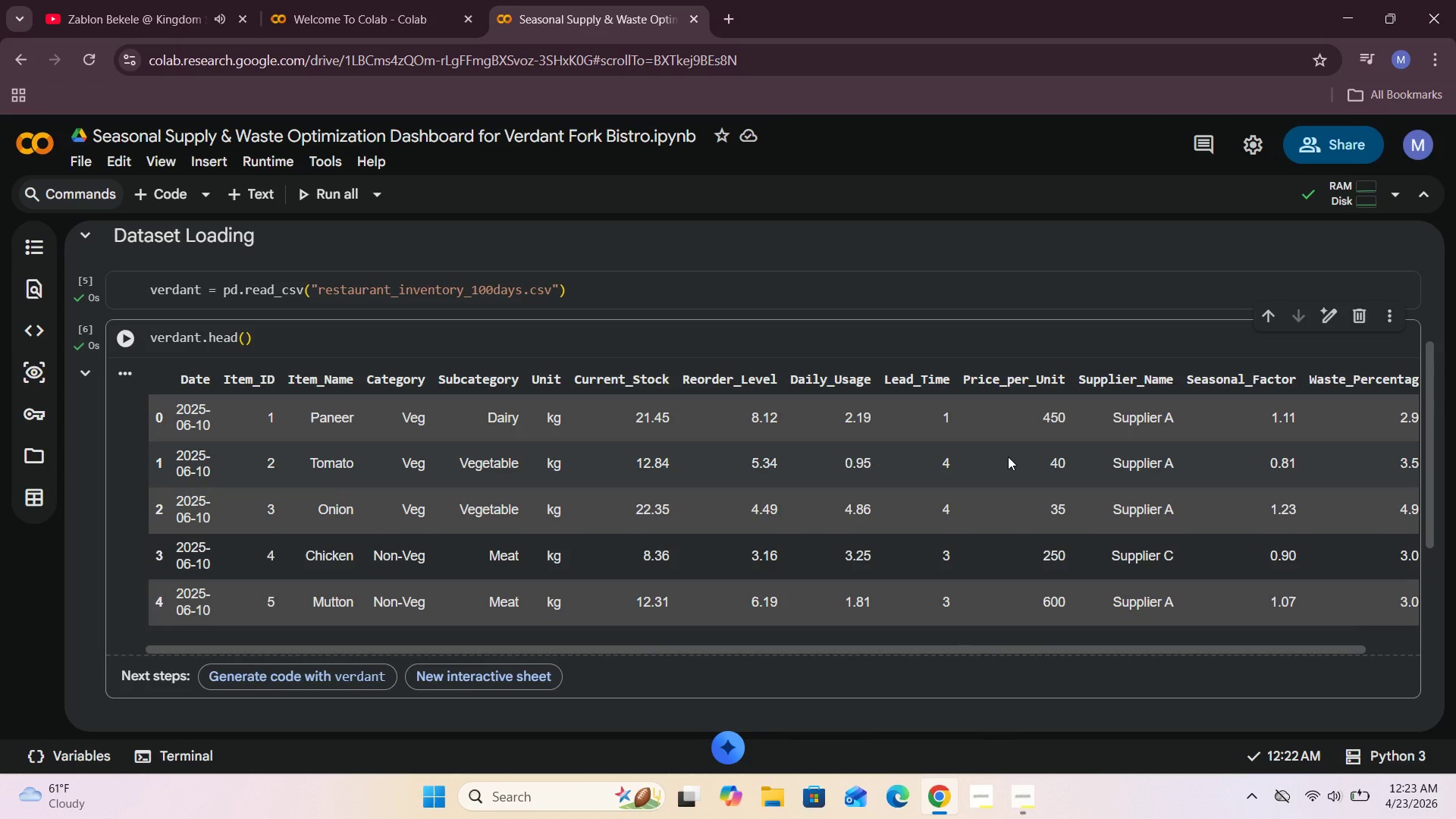 
left_click([235, 189])
 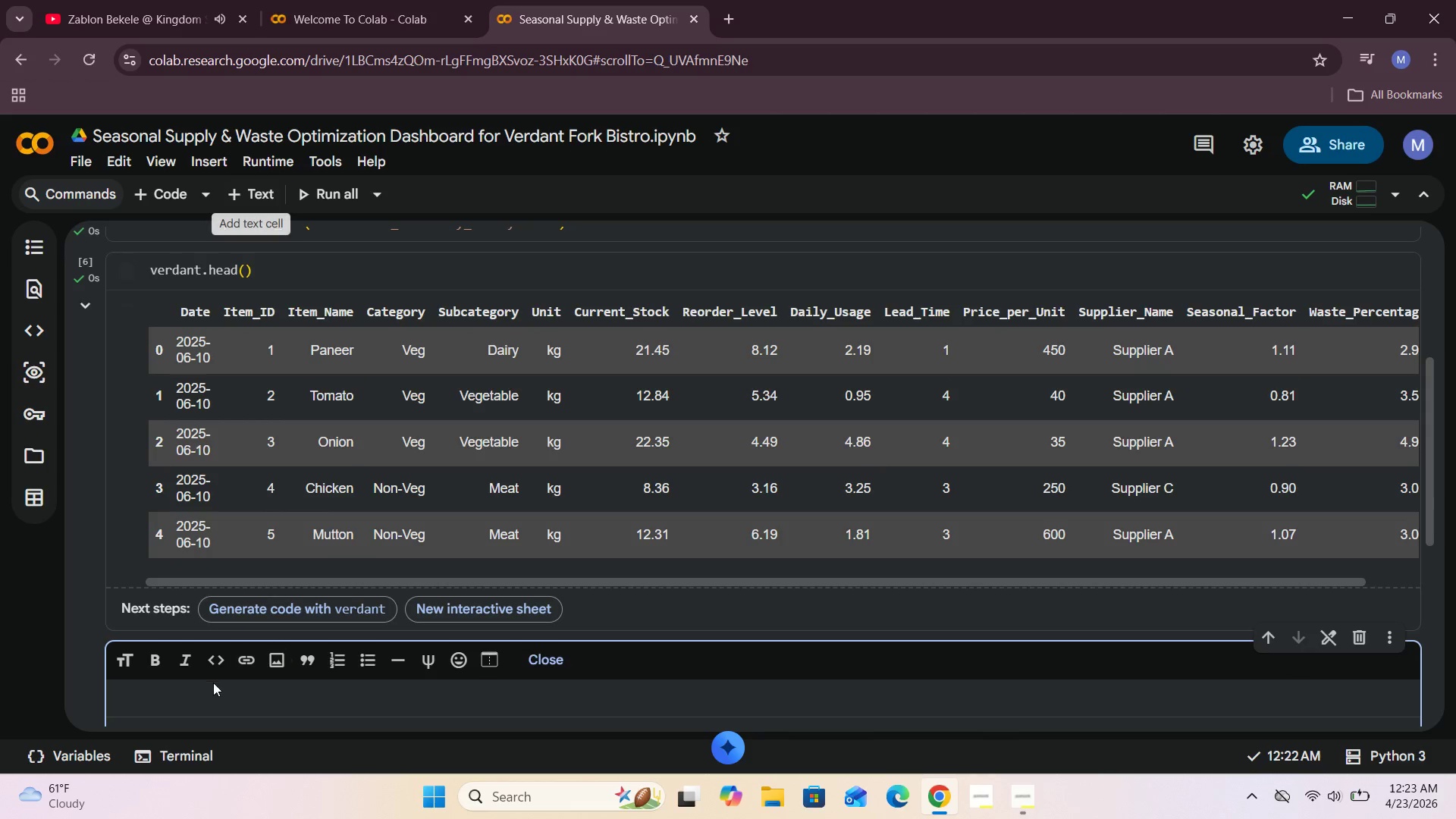 
left_click([187, 691])
 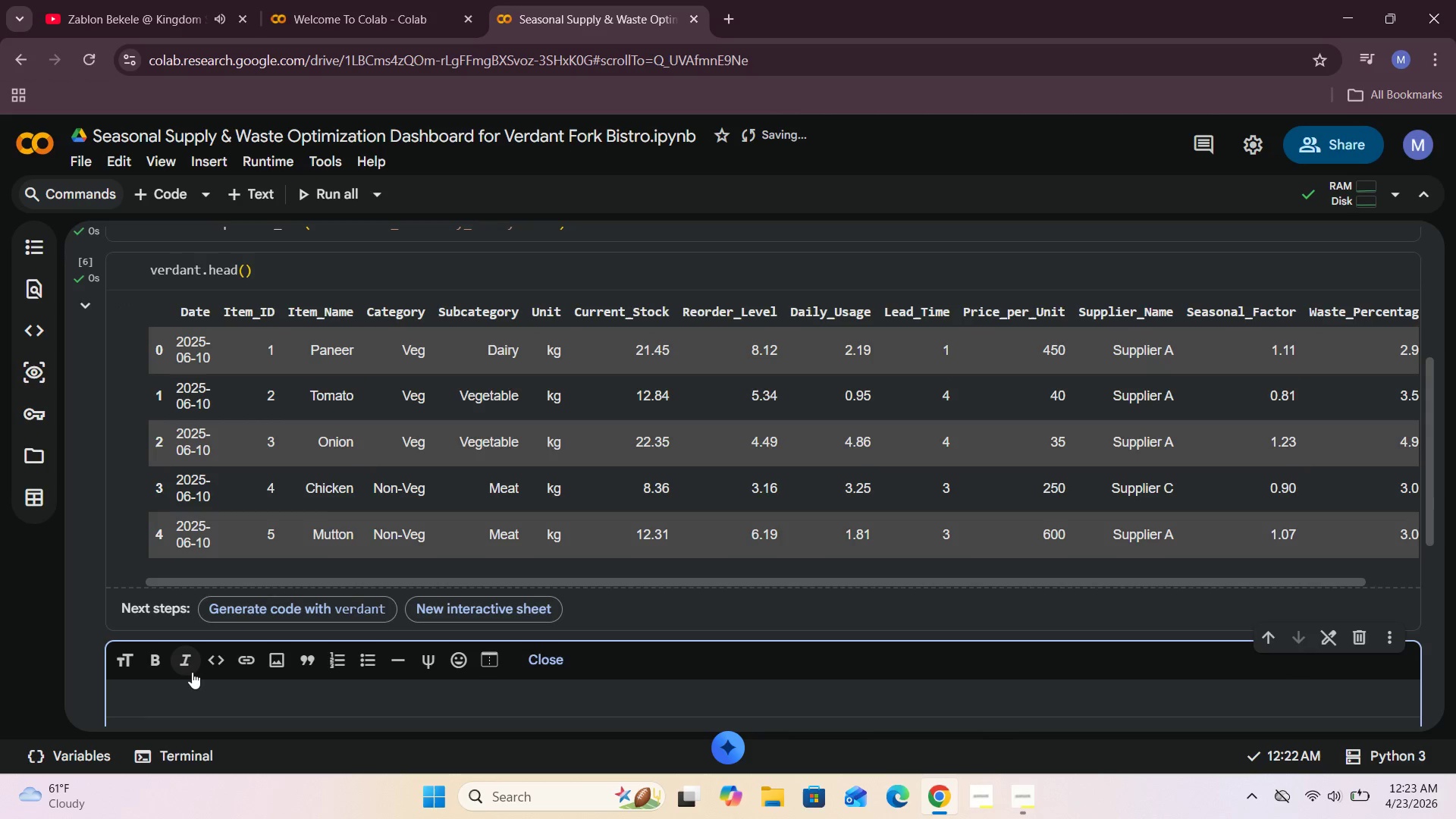 
key(CapsLock)
 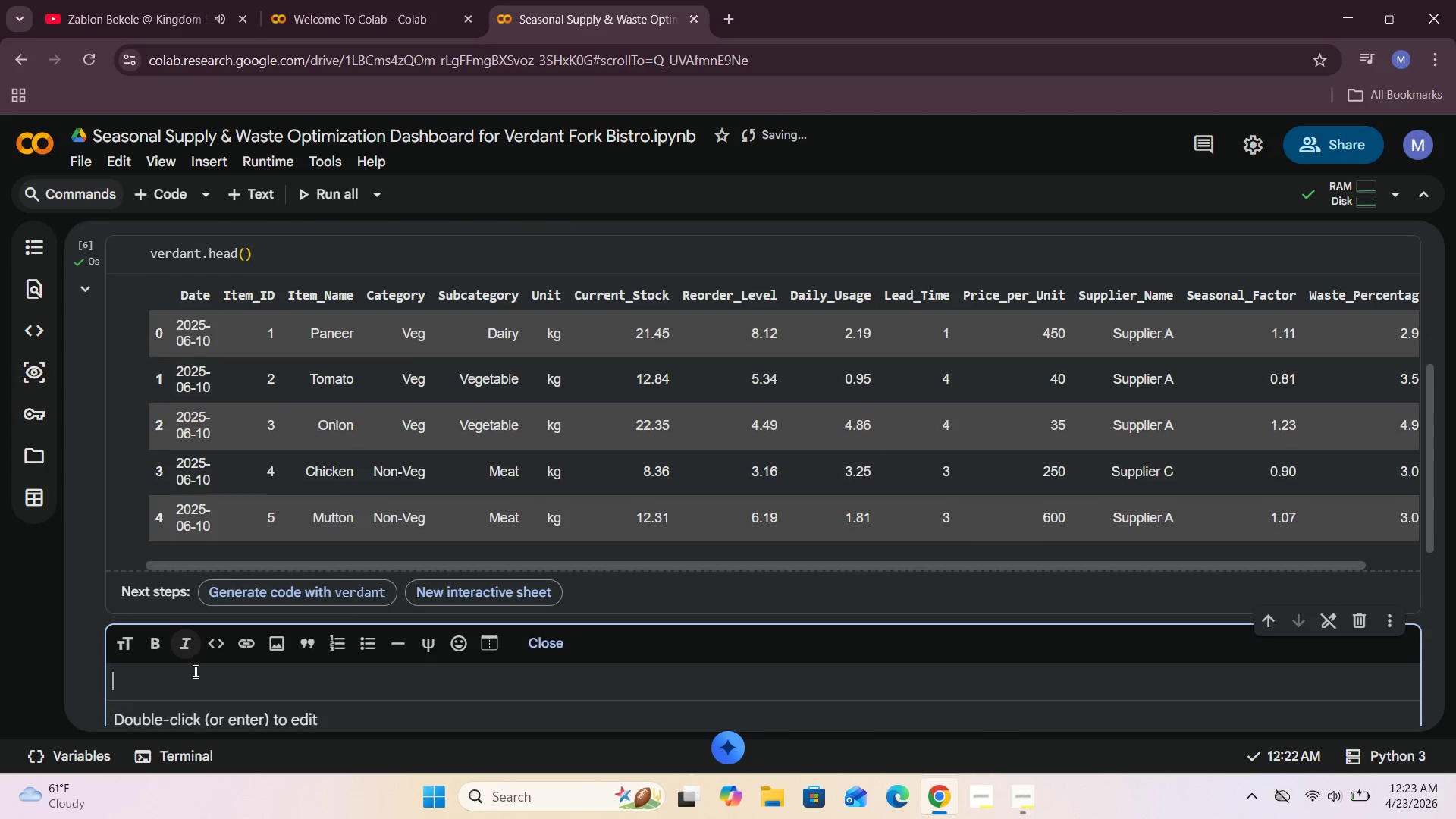 
scroll: coordinate [194, 671], scroll_direction: down, amount: 1.0
 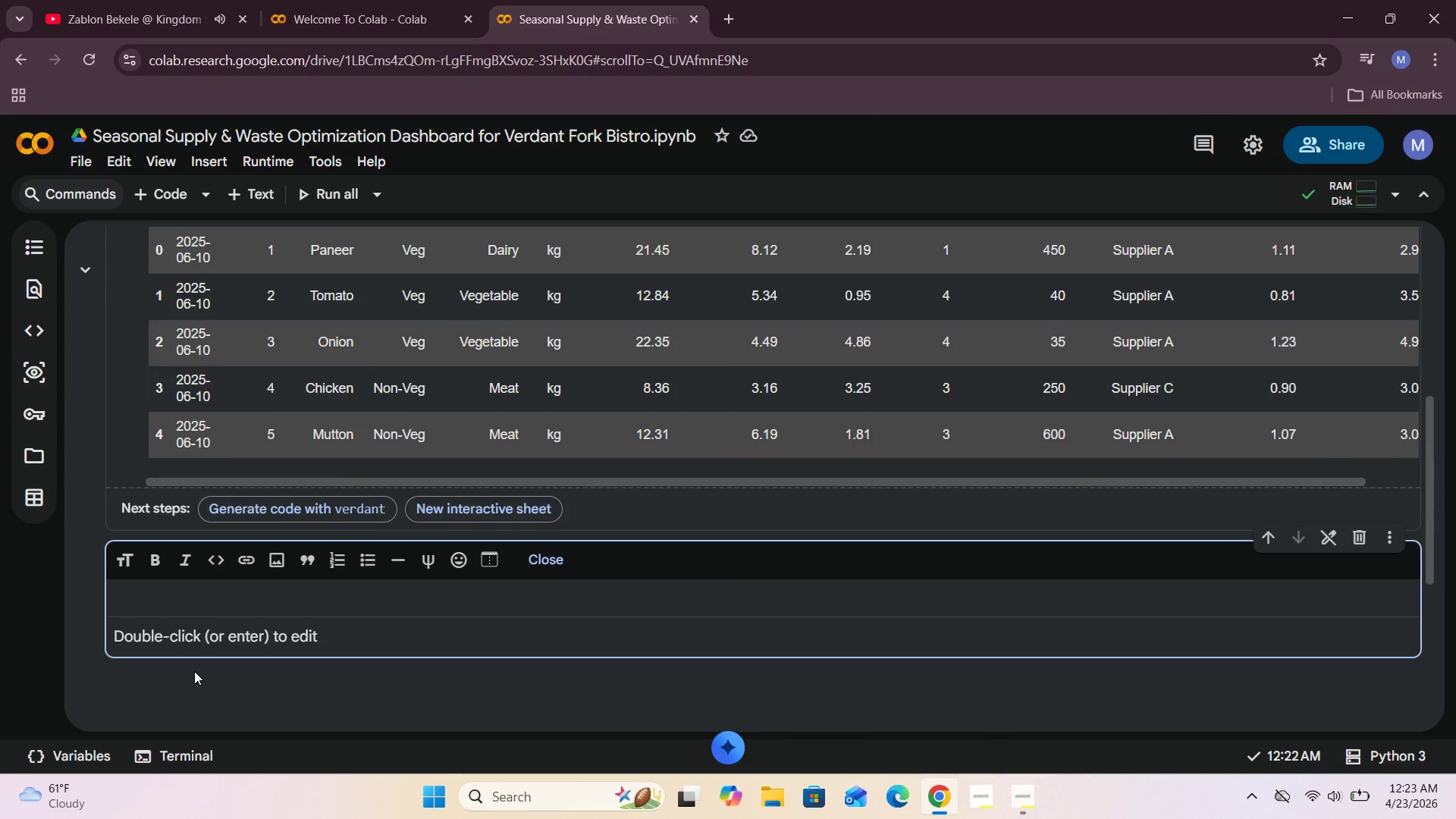 
type(Now we nn)
key(Backspace)
type(eed to check the shape / dimention and column names of t)
key(Backspace)
type(our dataset.)
 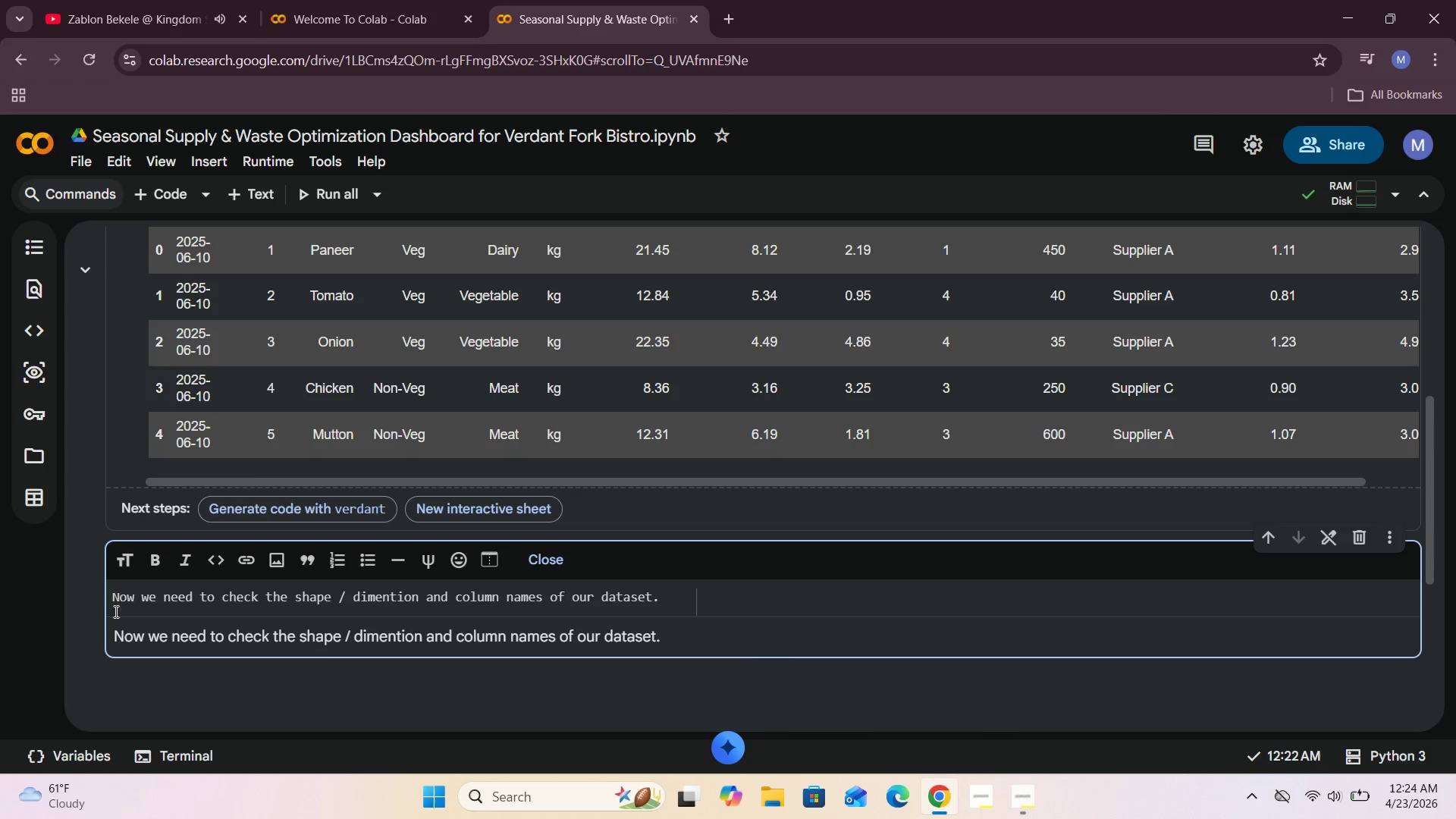 
left_click([116, 599])
 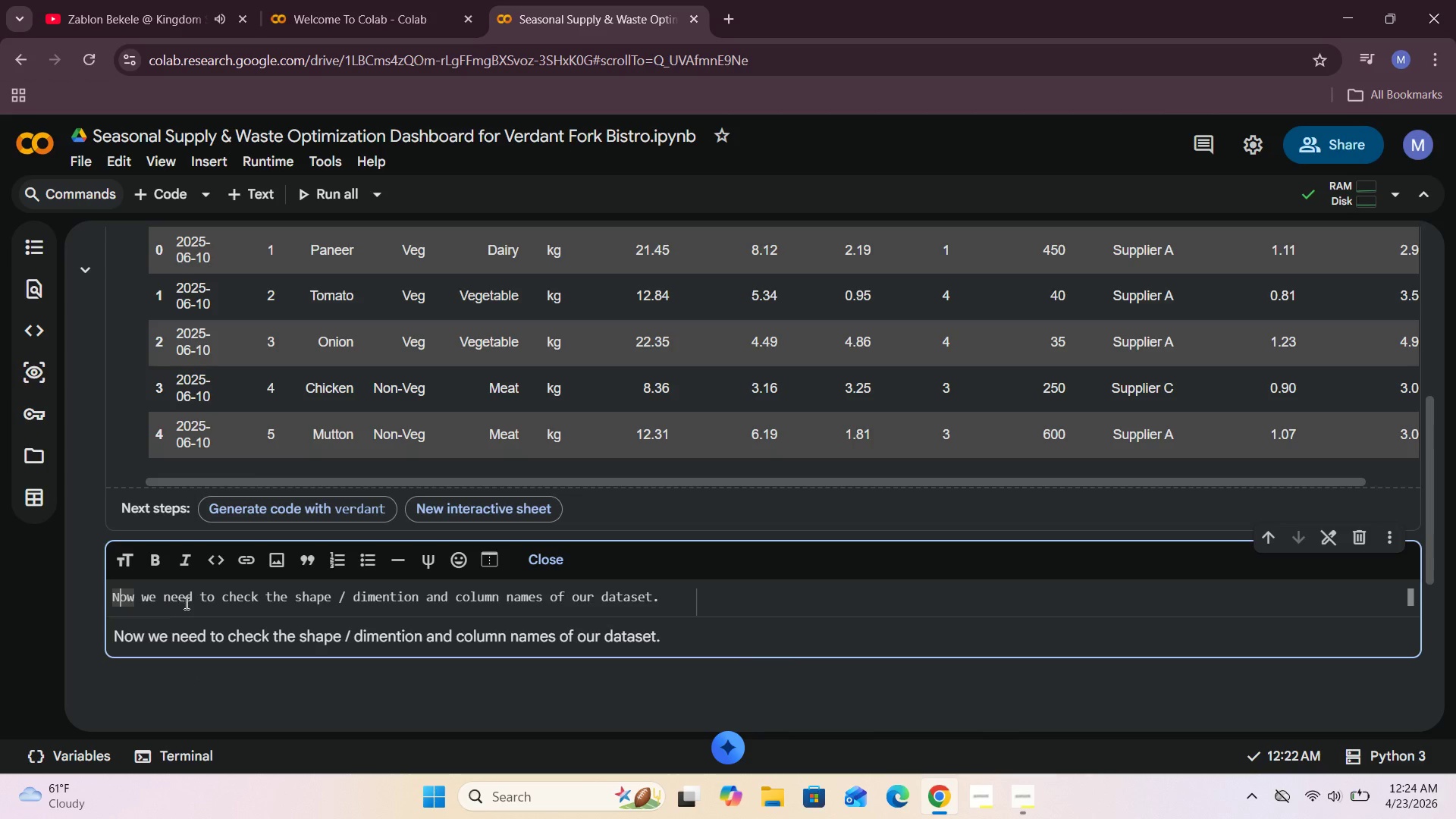 
key(ArrowLeft)
 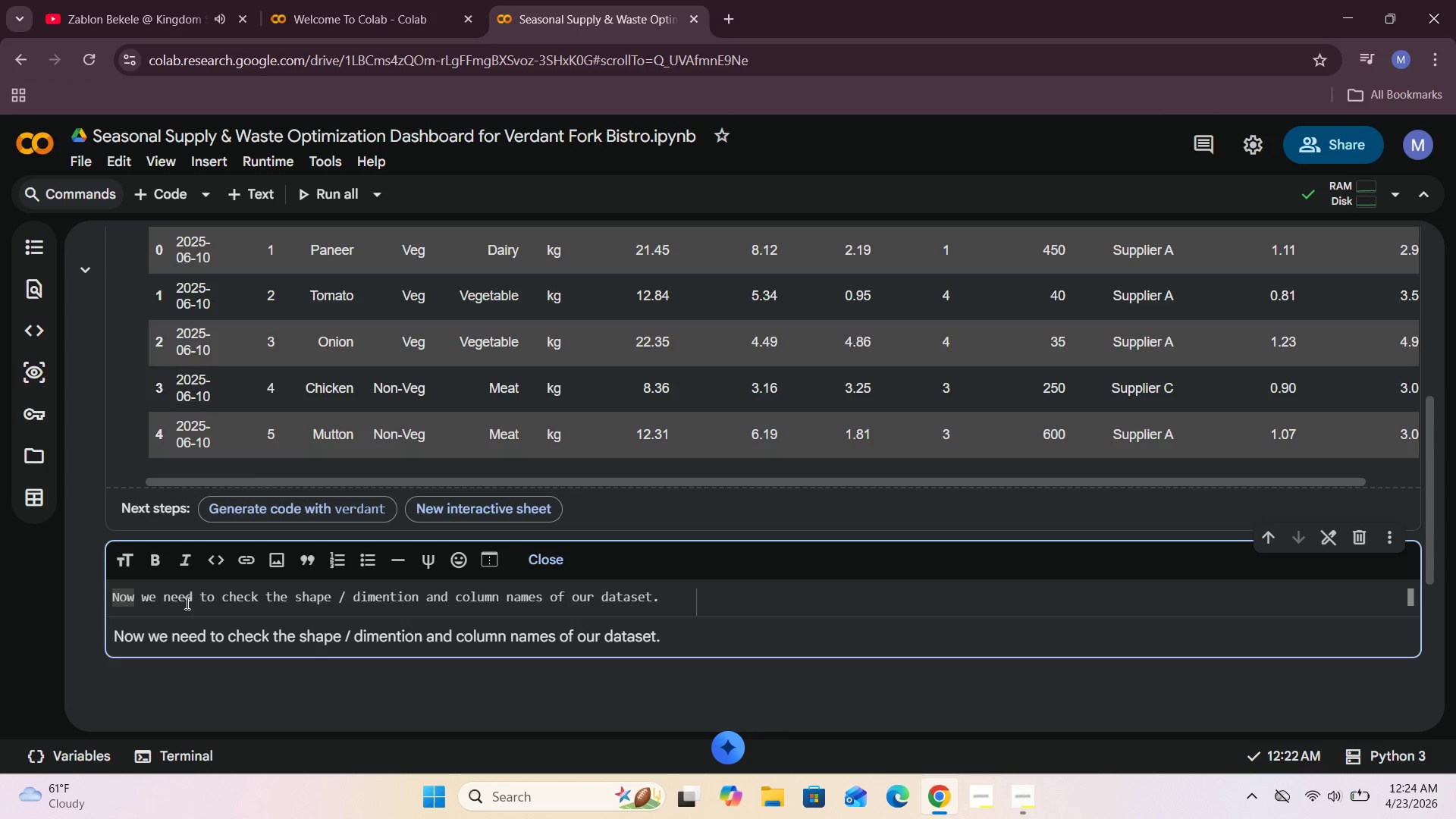 
type(### )
 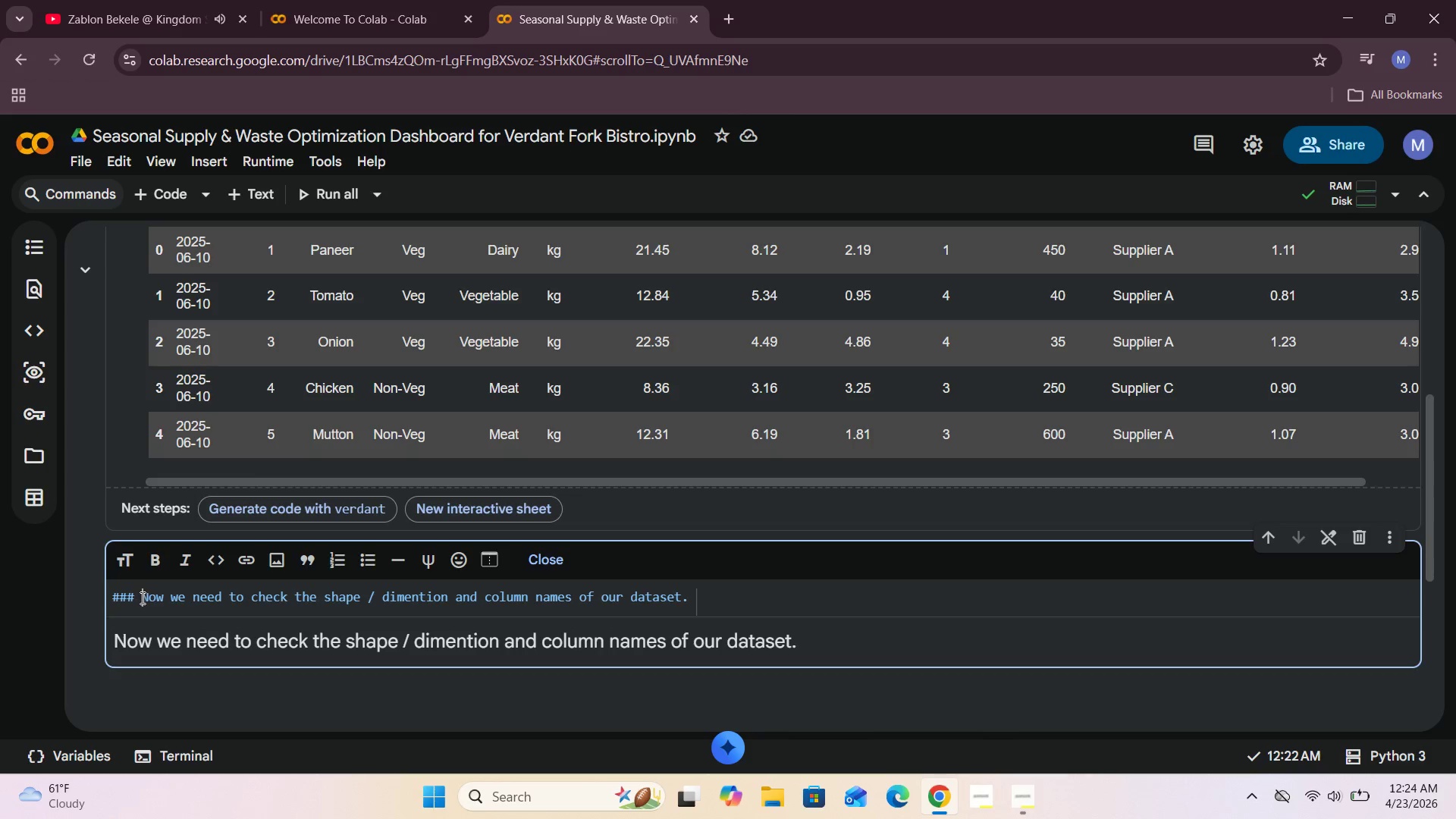 
left_click([533, 563])
 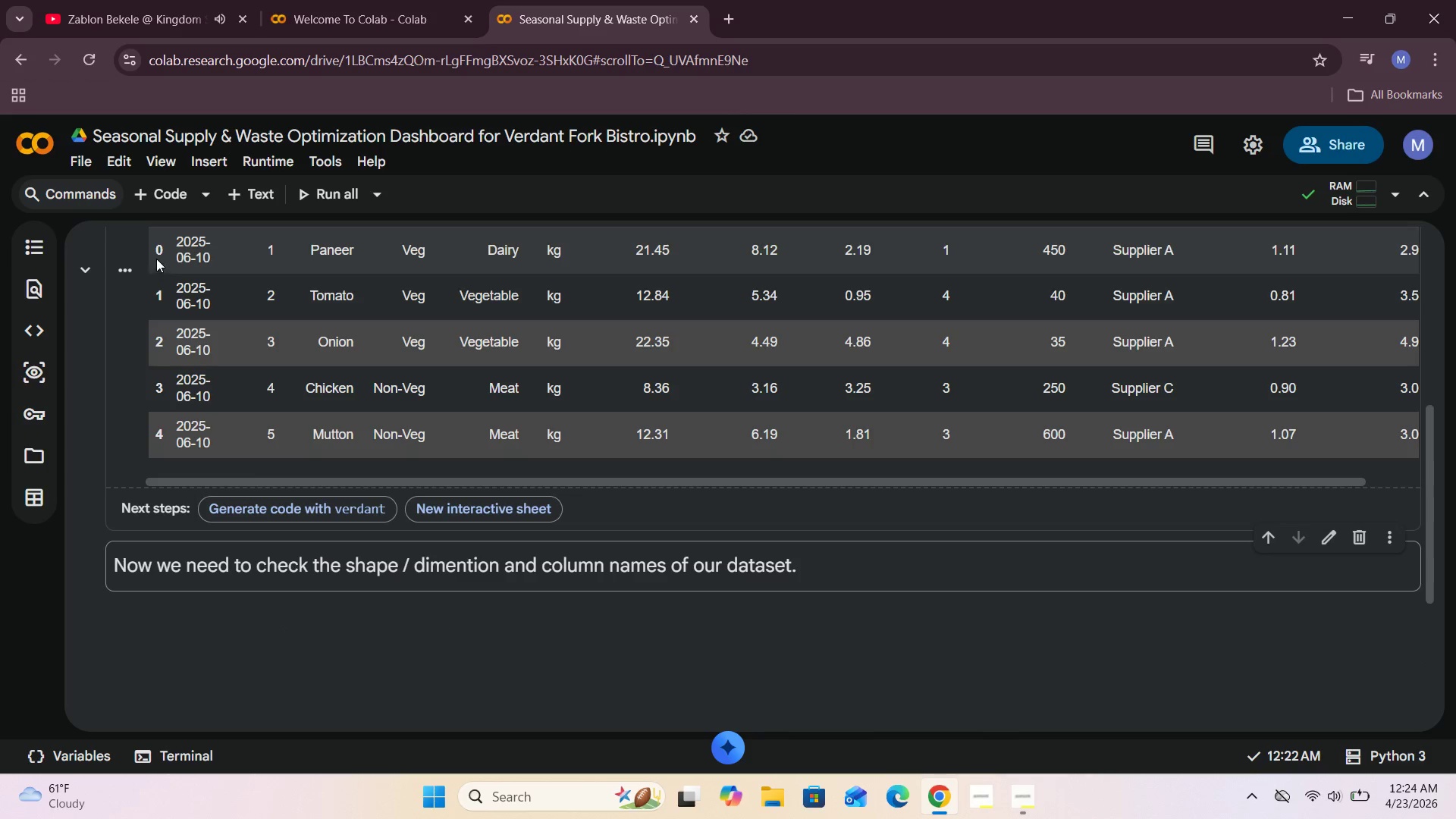 
left_click([169, 201])
 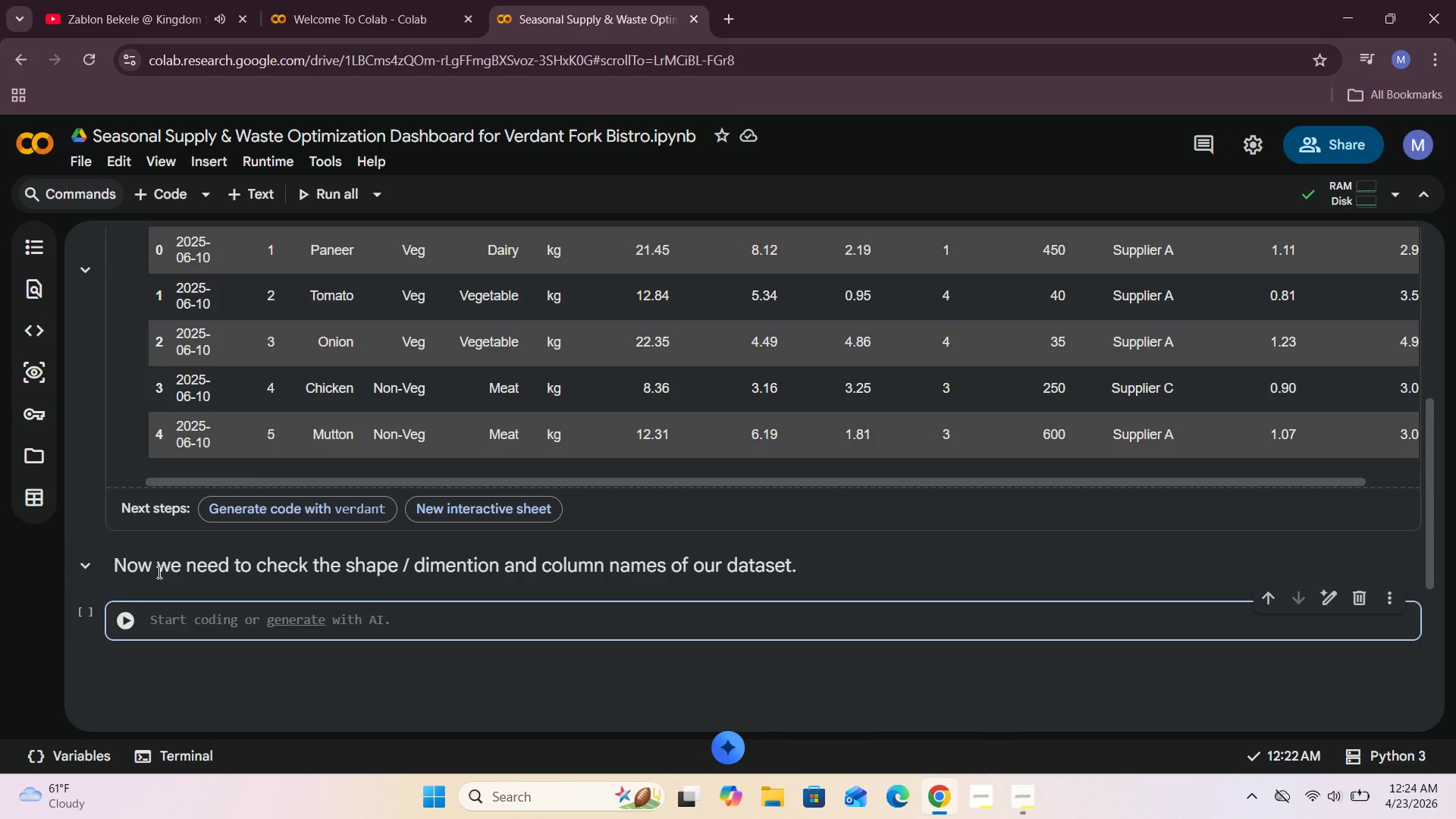 
left_click([169, 630])
 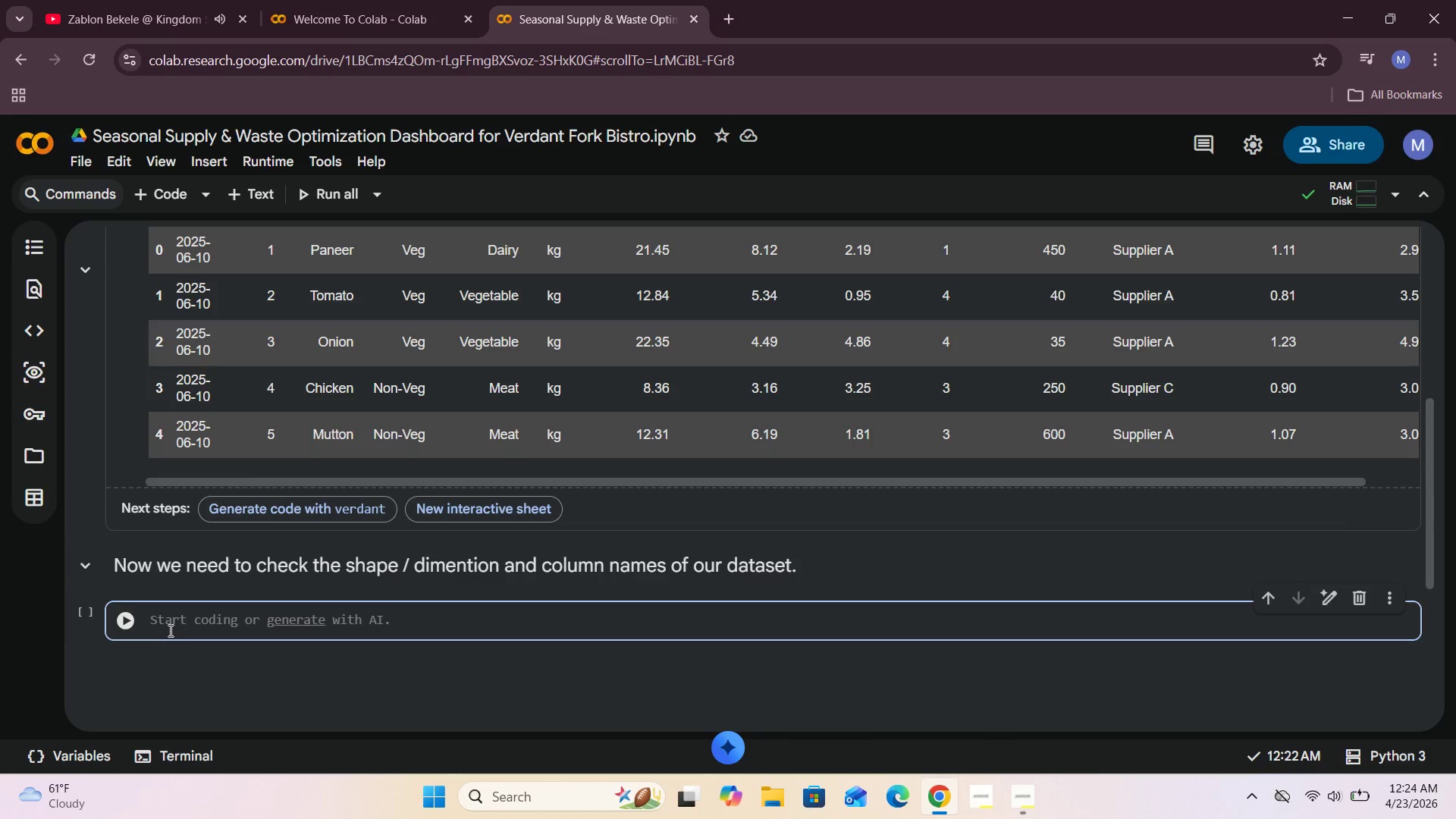 
type(pr)
 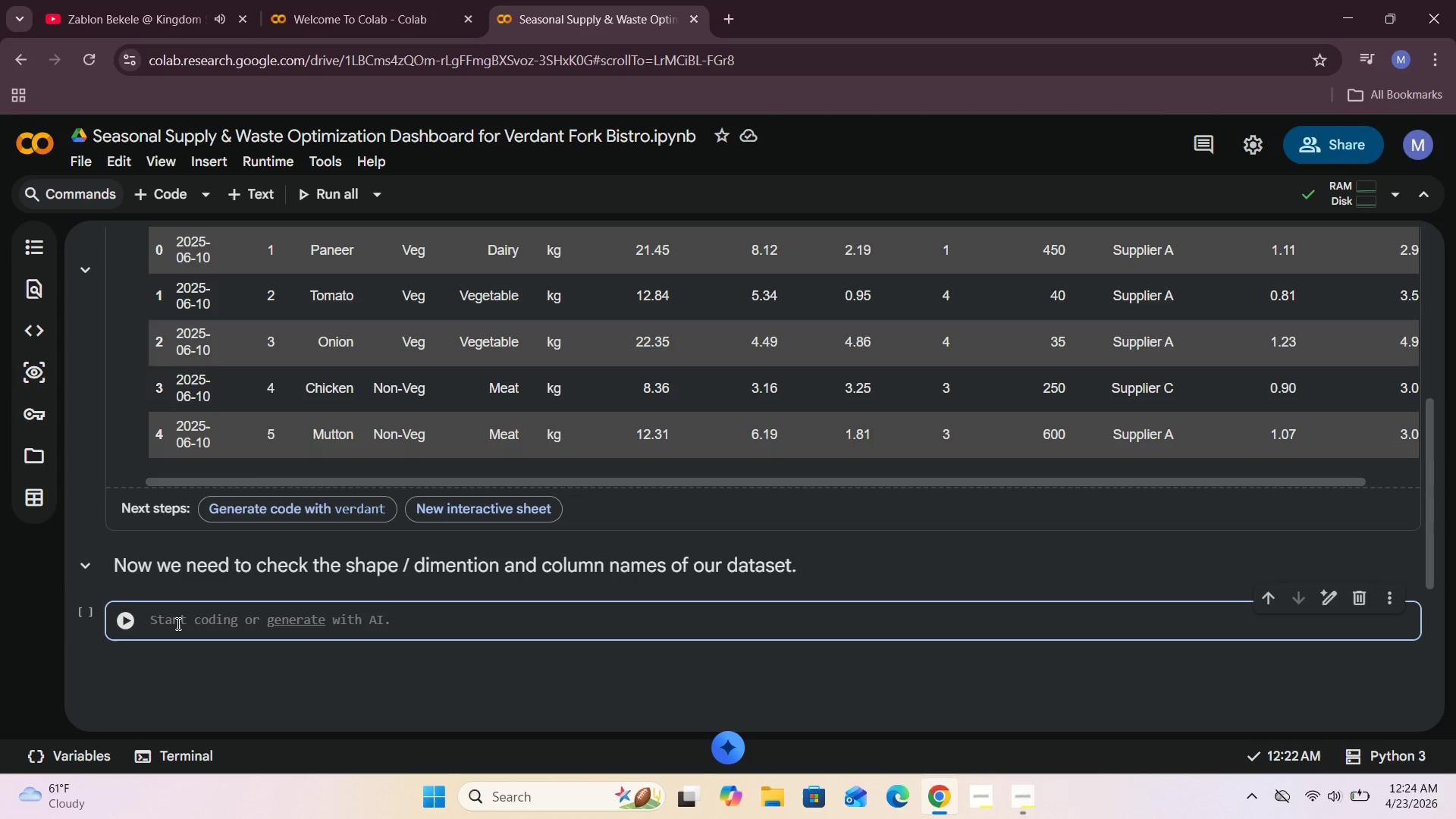 
left_click([178, 622])
 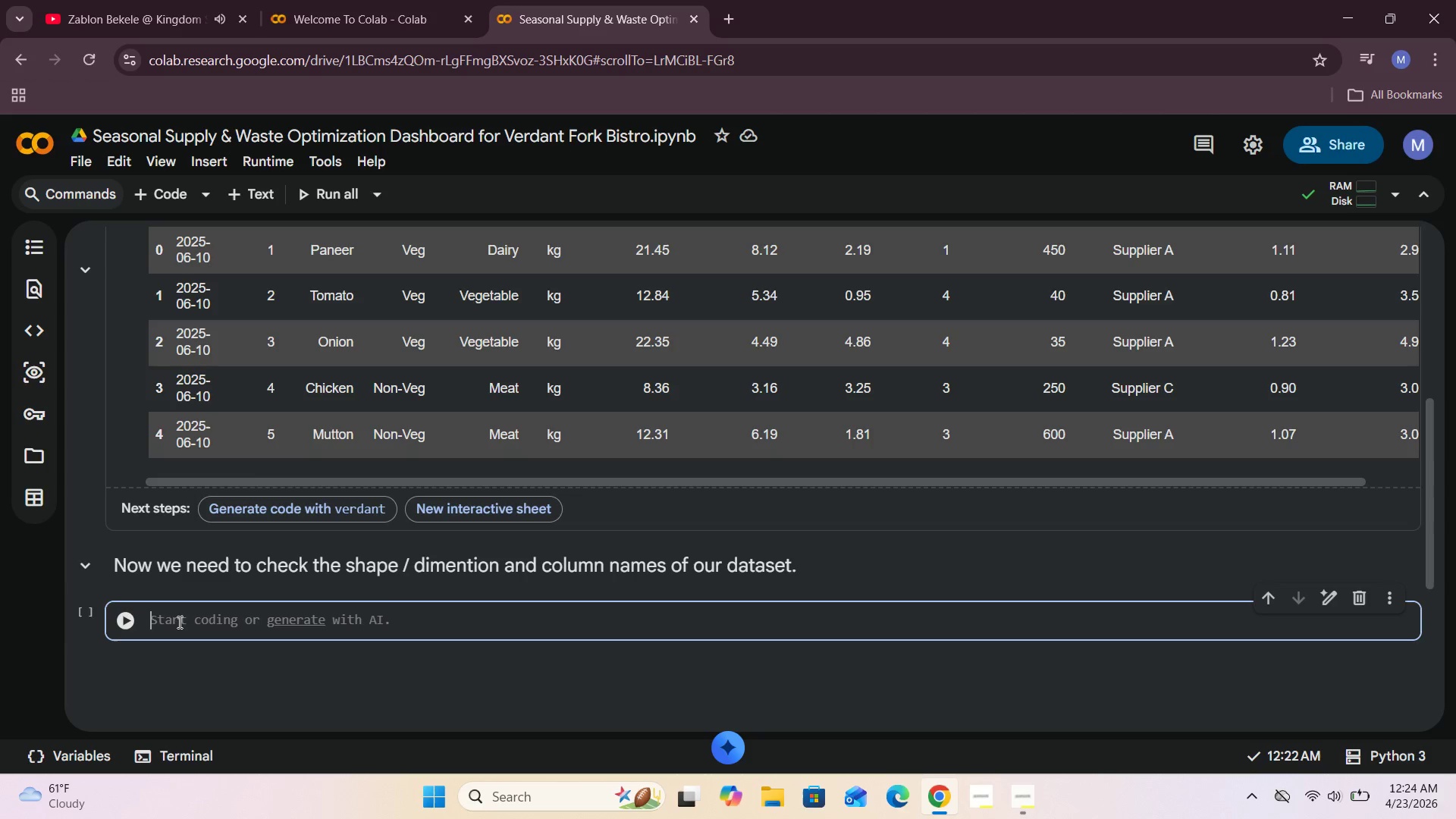 
type(print)
 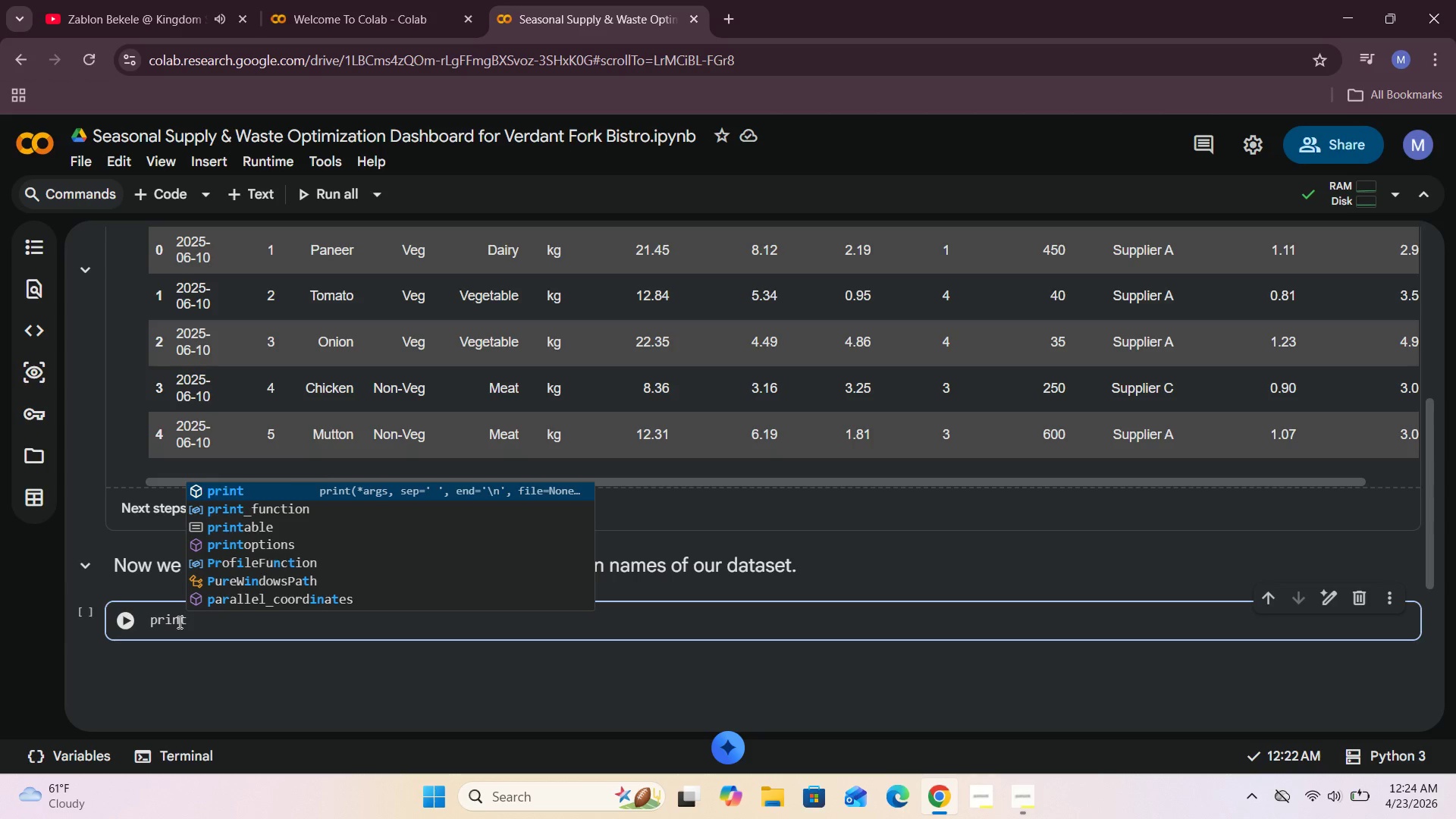 
hold_key(key=ShiftRight, duration=0.75)
 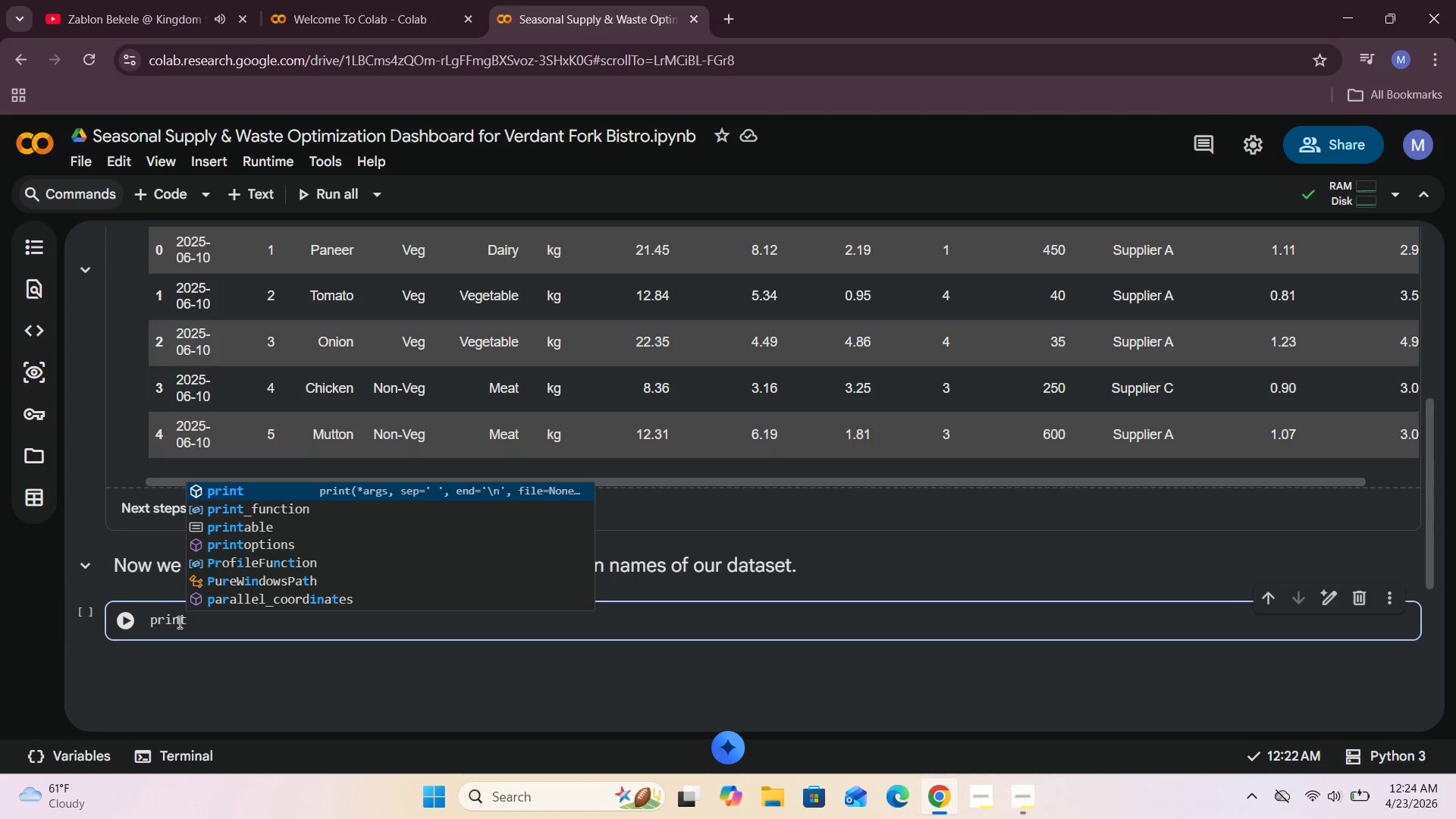 
hold_key(key=Backspace, duration=0.72)
 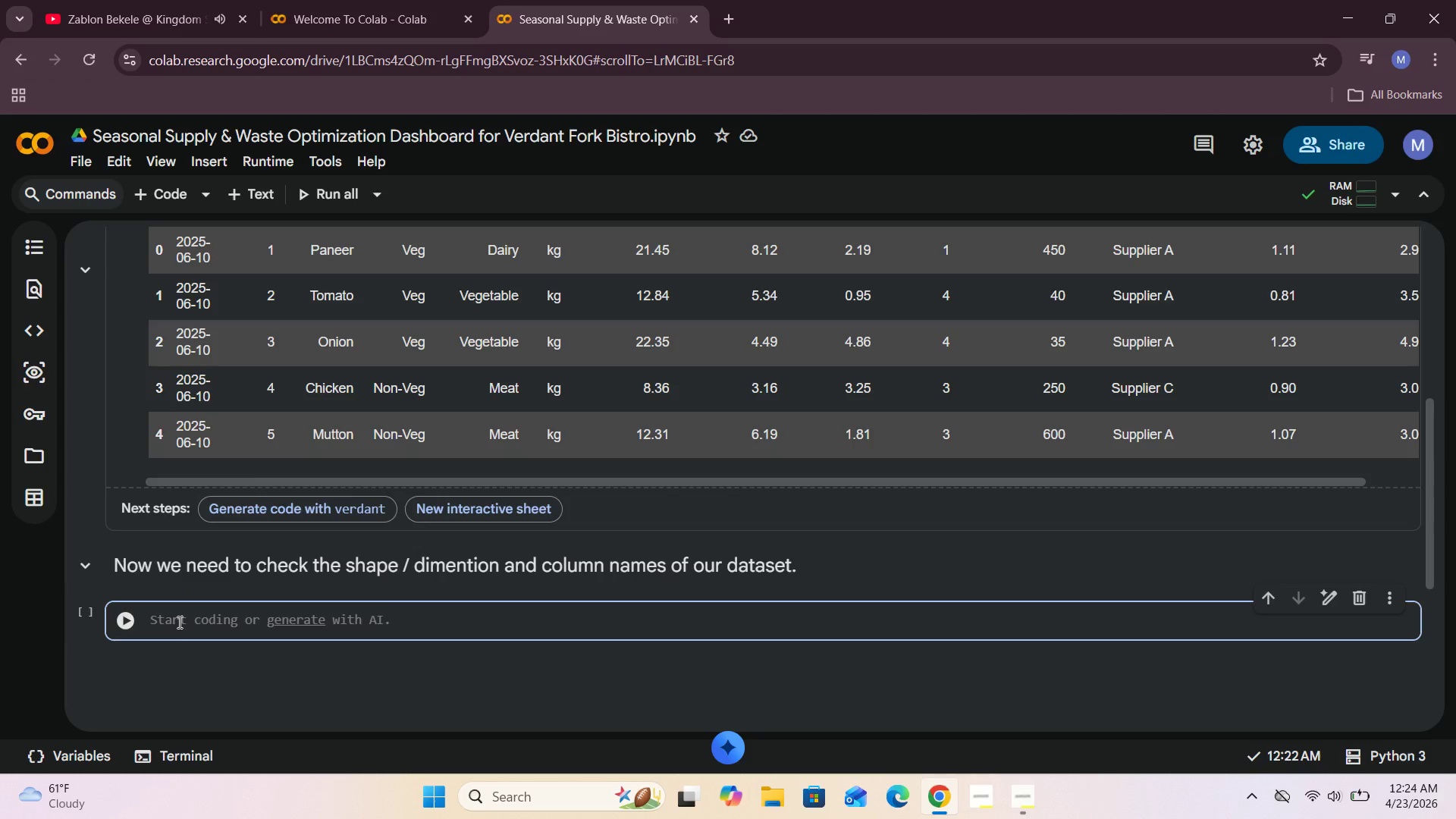 
type(verdant.shape)
 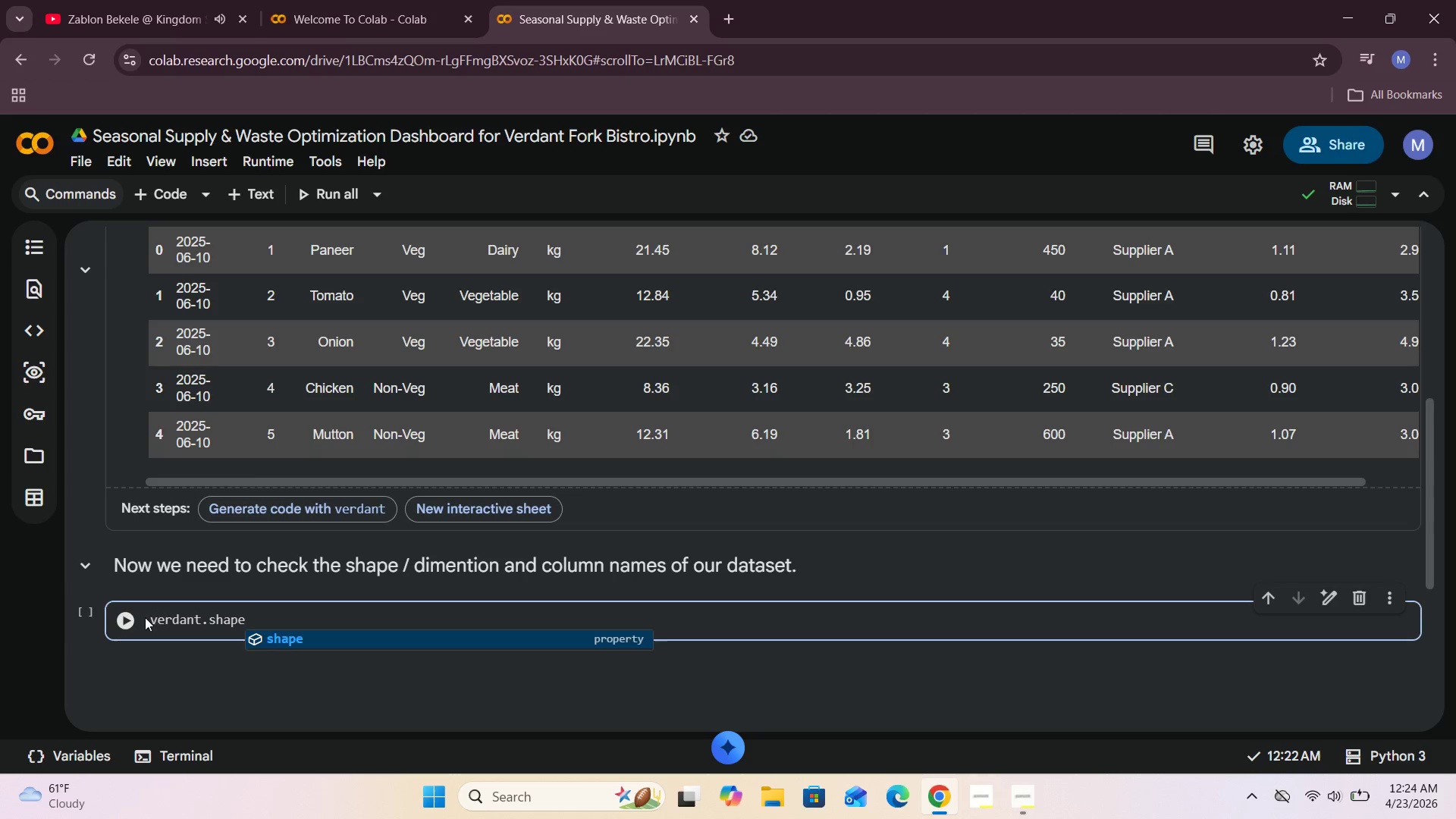 
left_click([136, 617])
 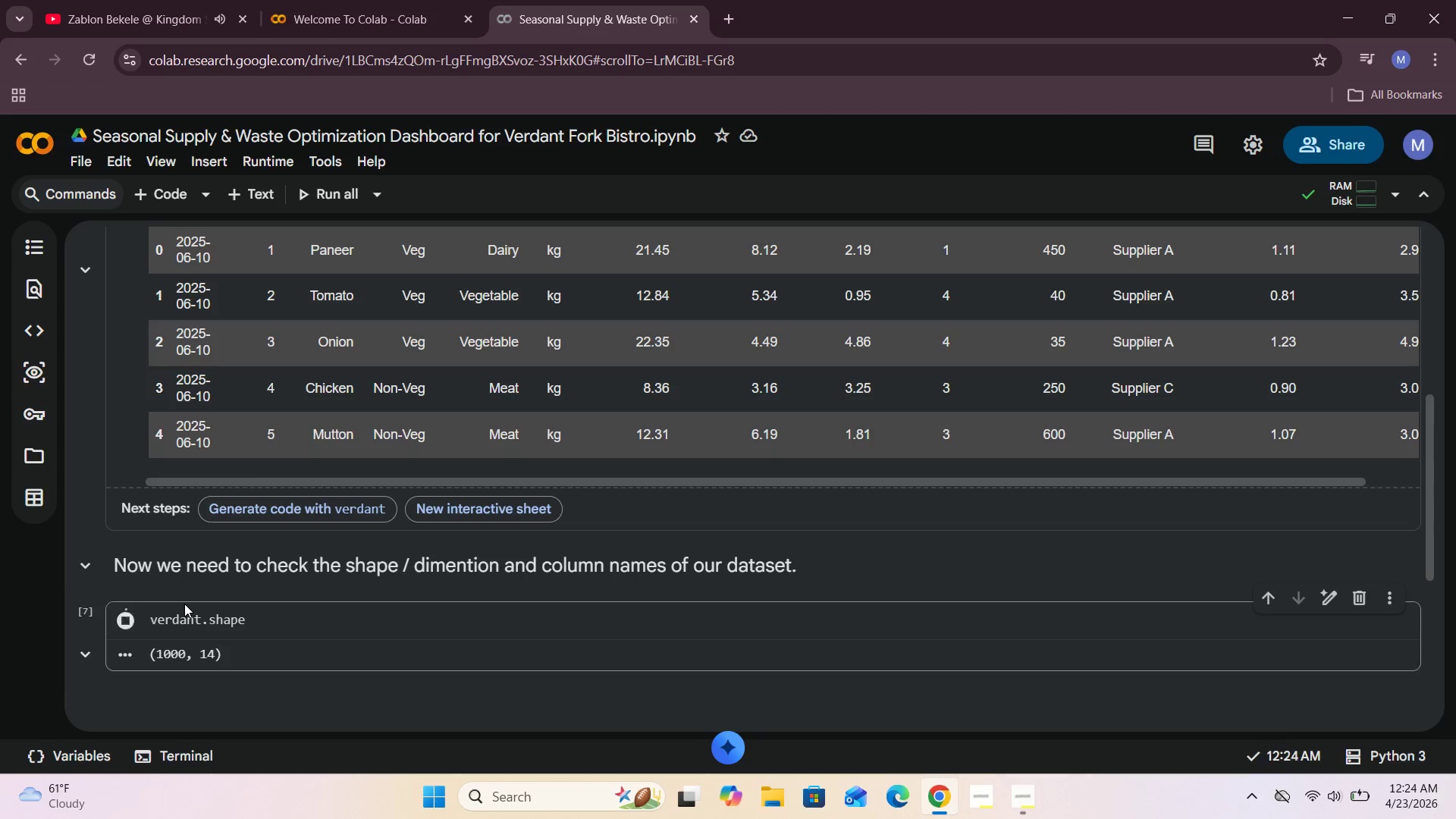 
scroll: coordinate [184, 604], scroll_direction: down, amount: 1.0
 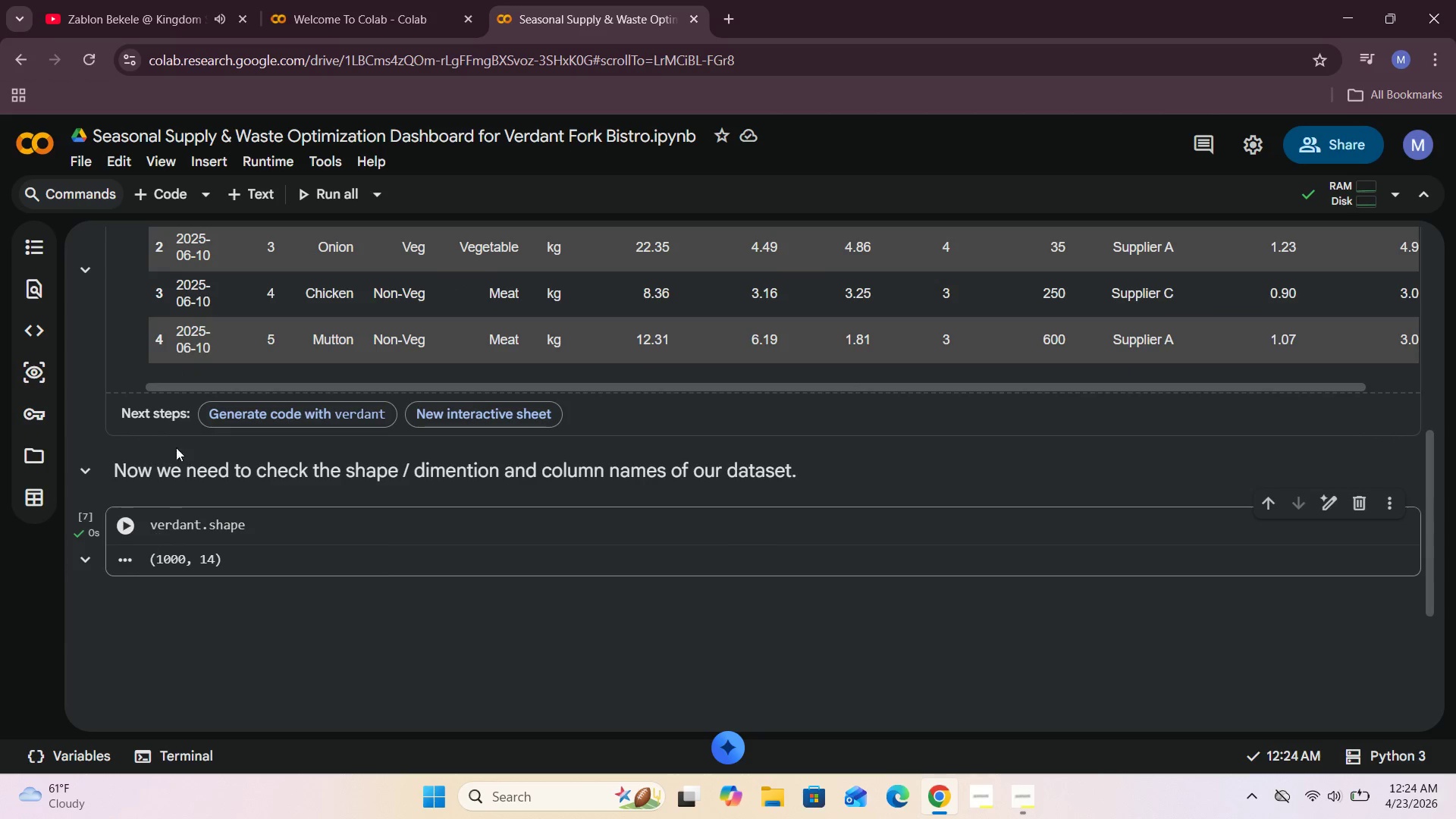 
left_click([166, 198])
 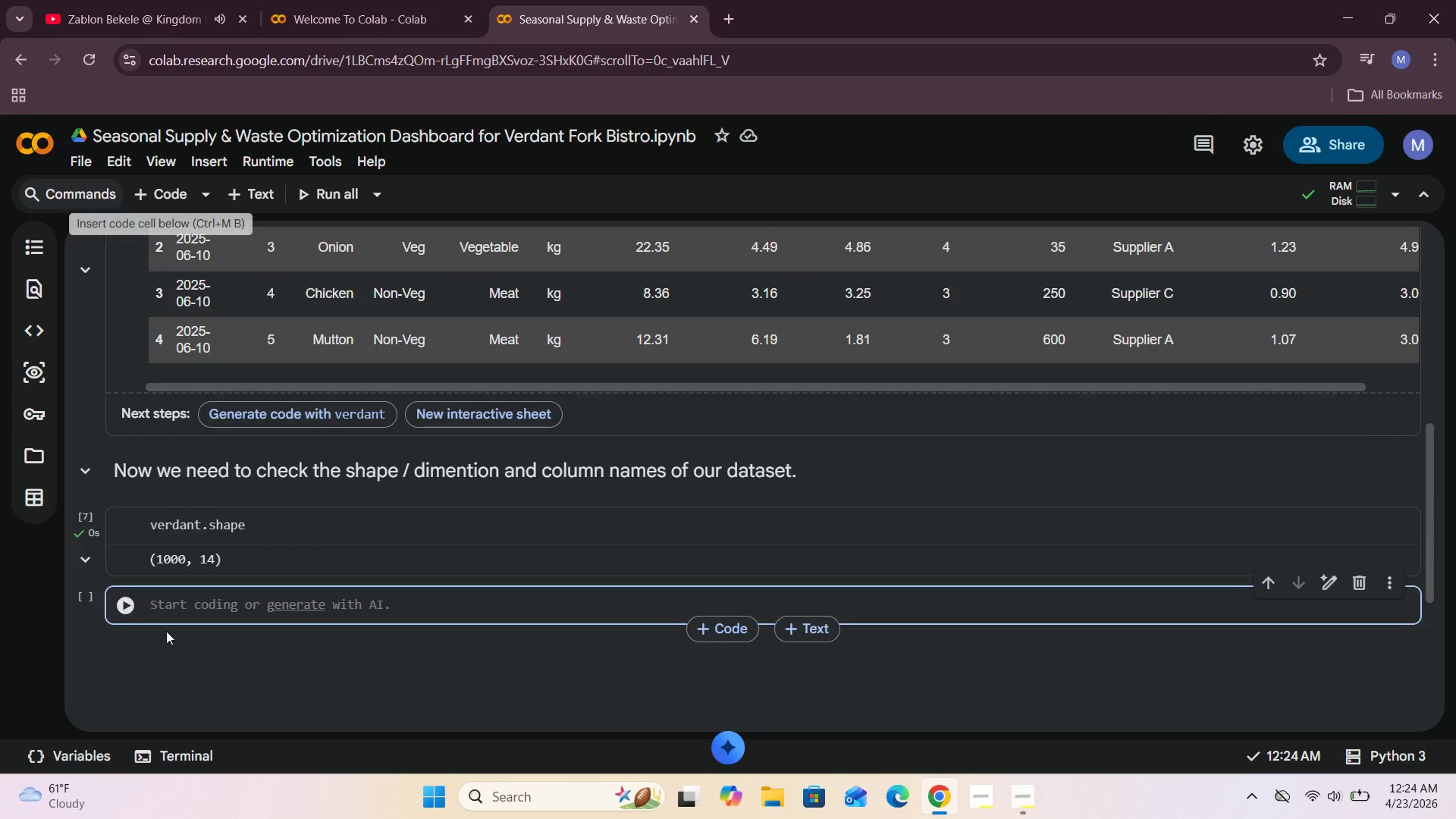 
left_click([172, 617])
 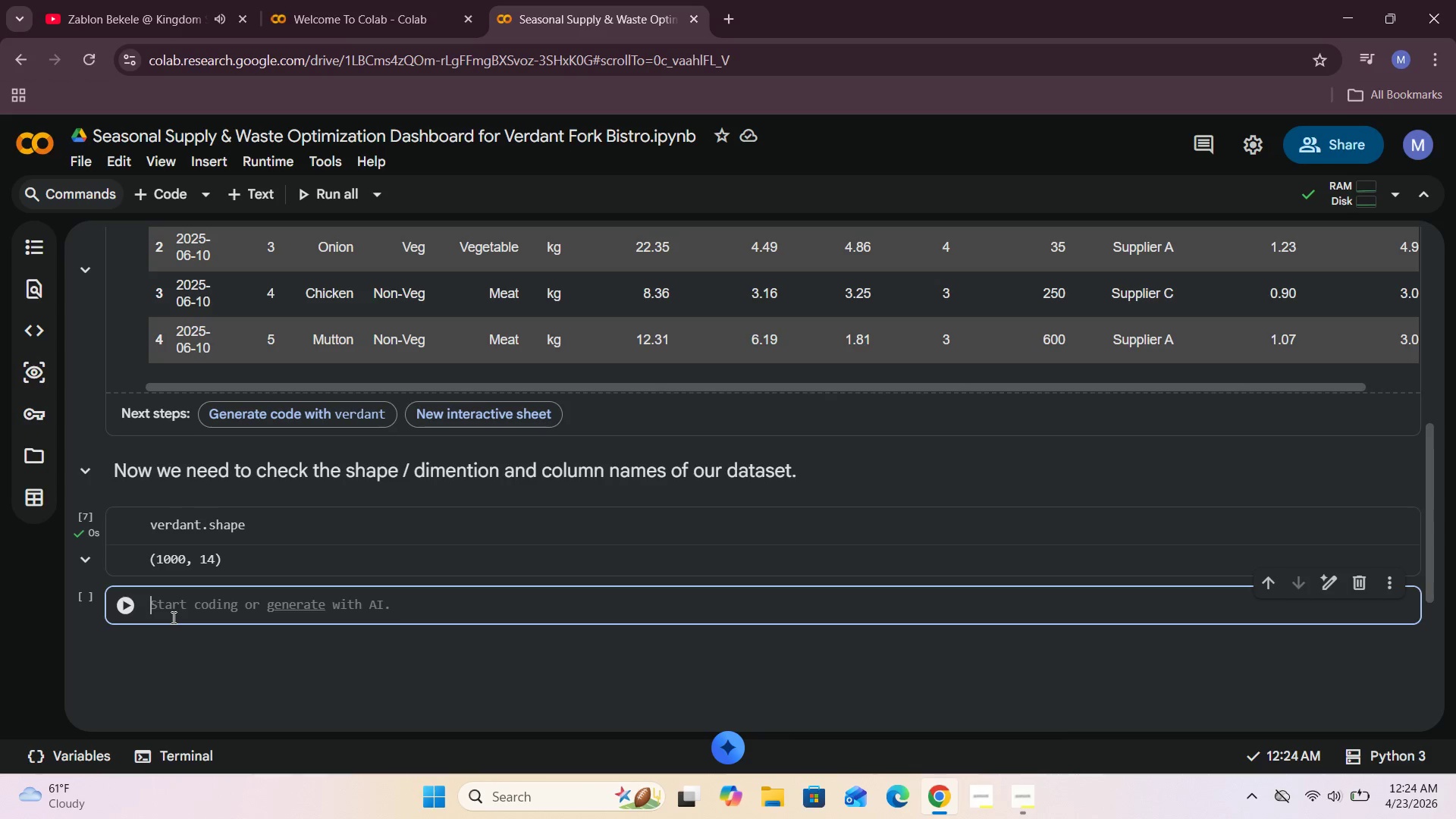 
type(verdant.columns )
key(Backspace)
type(.tolist()
 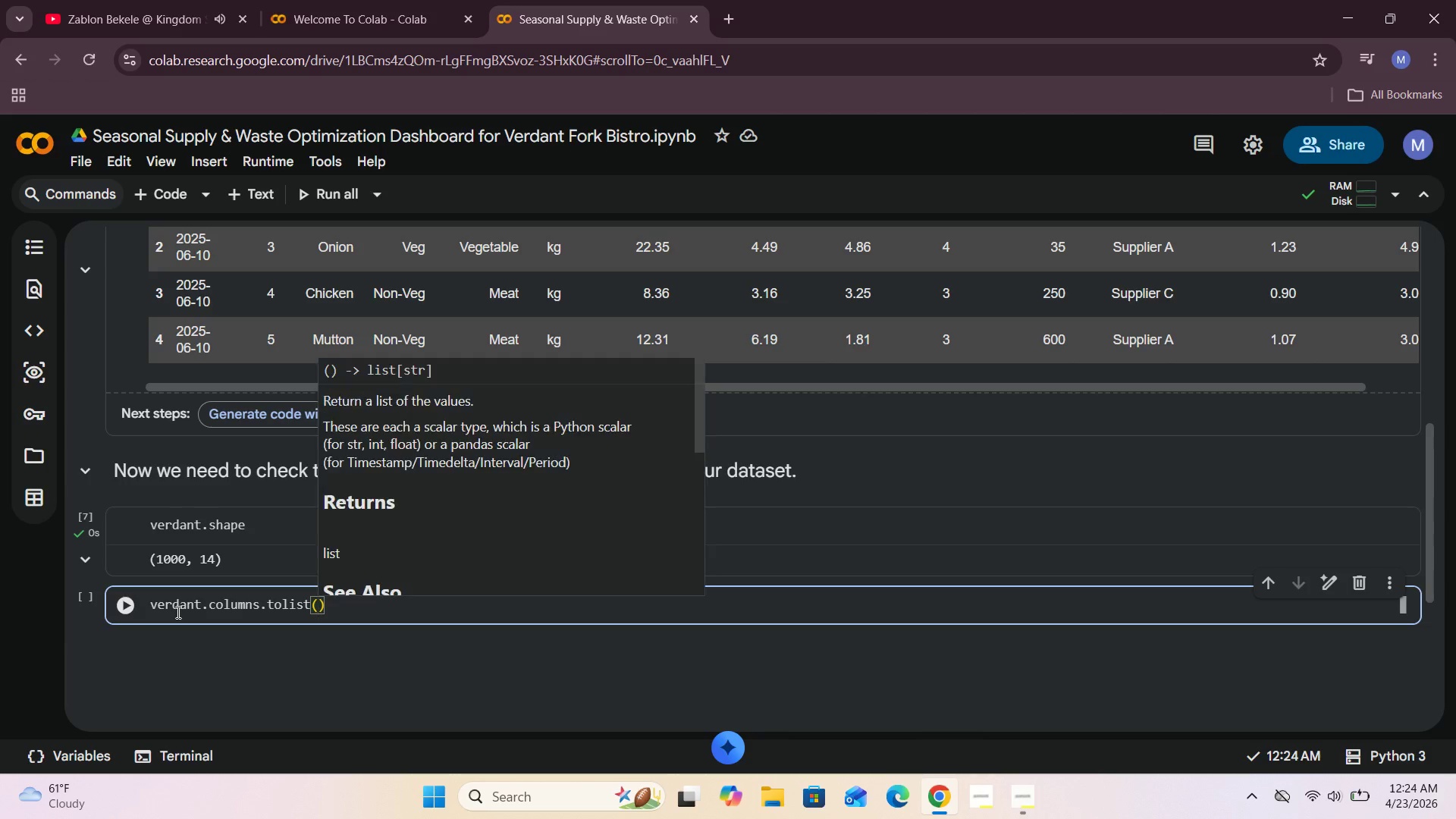 
left_click([130, 610])
 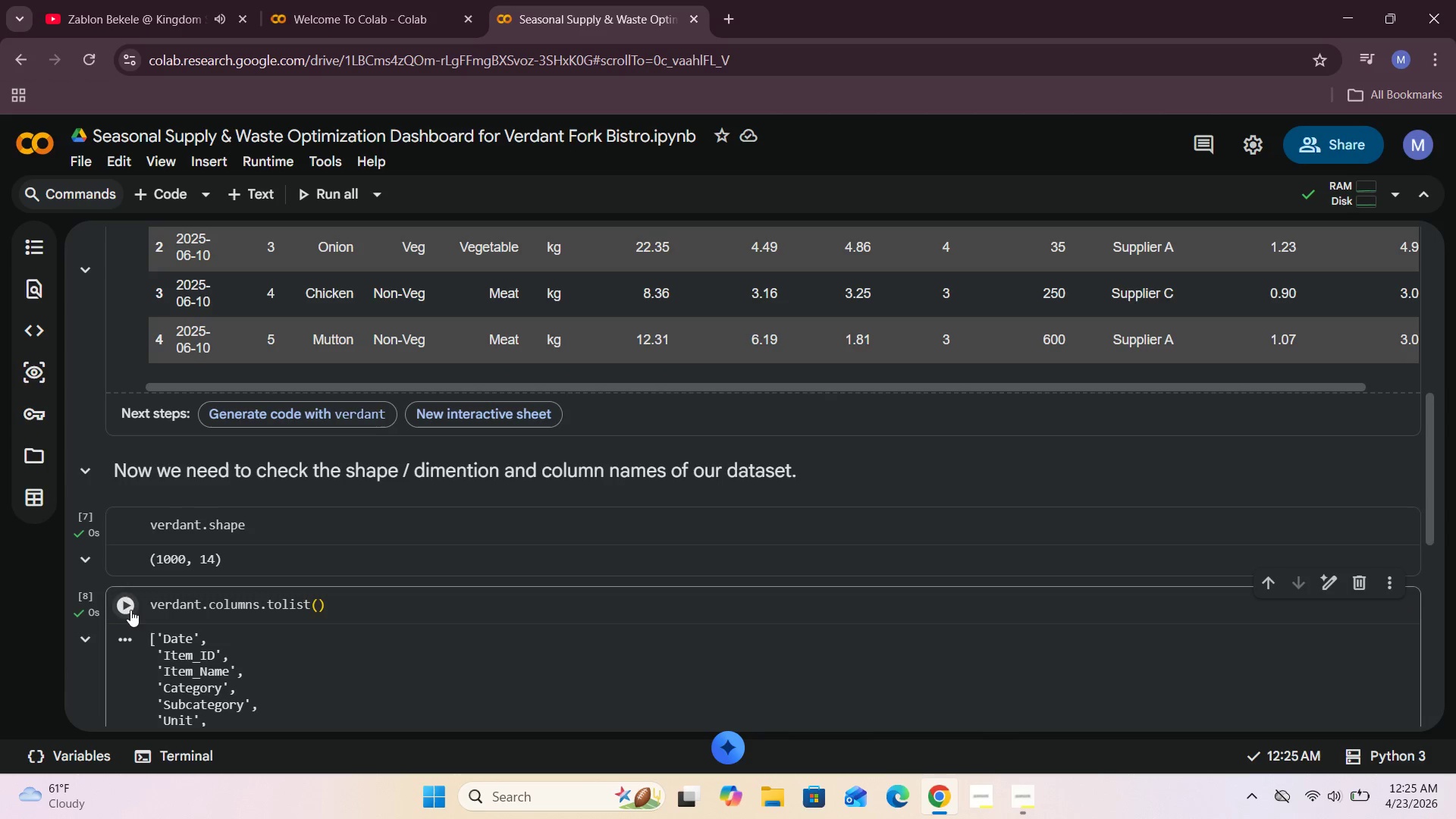 
scroll: coordinate [149, 601], scroll_direction: down, amount: 2.0
 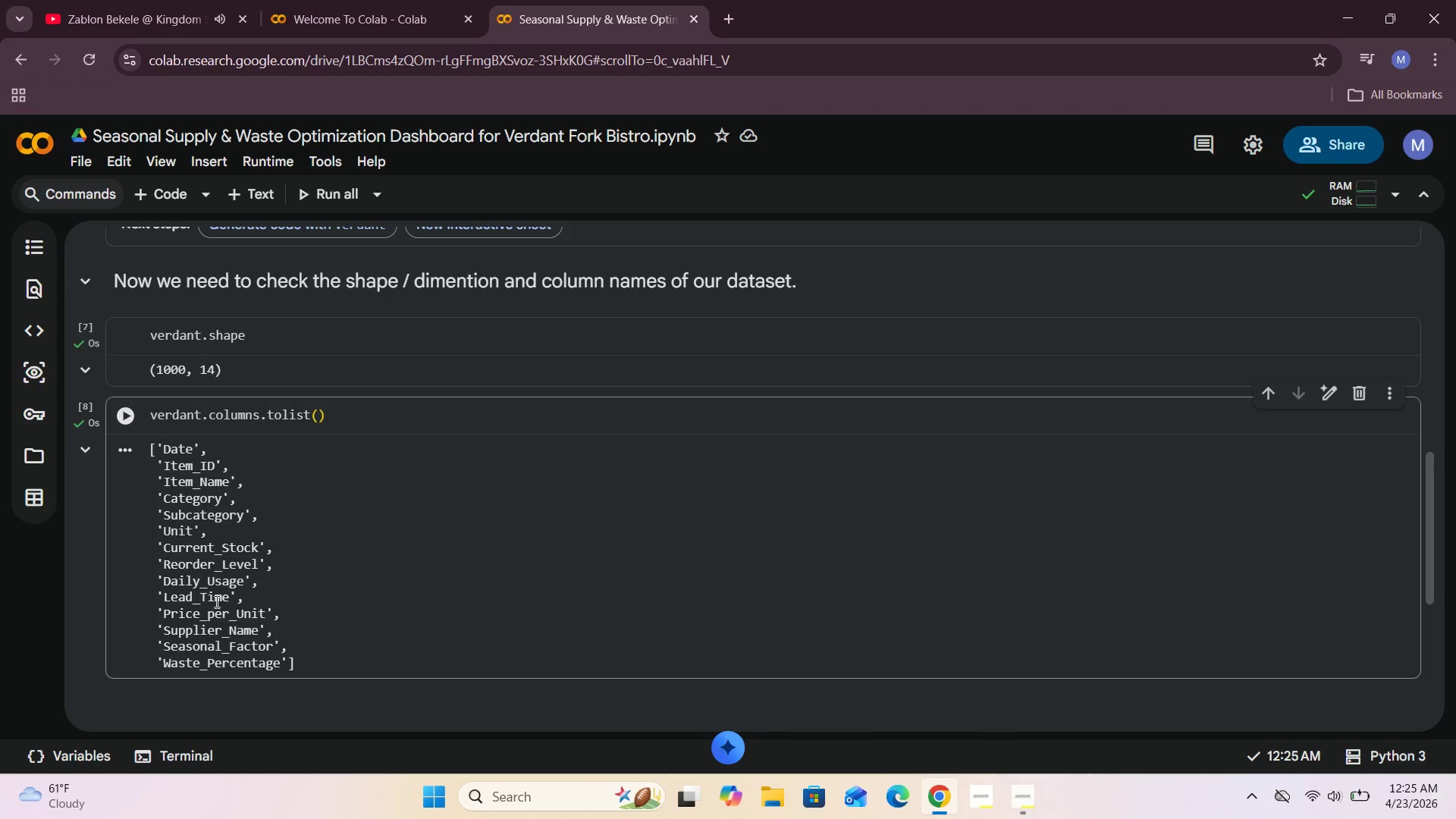 
wait(46.46)
 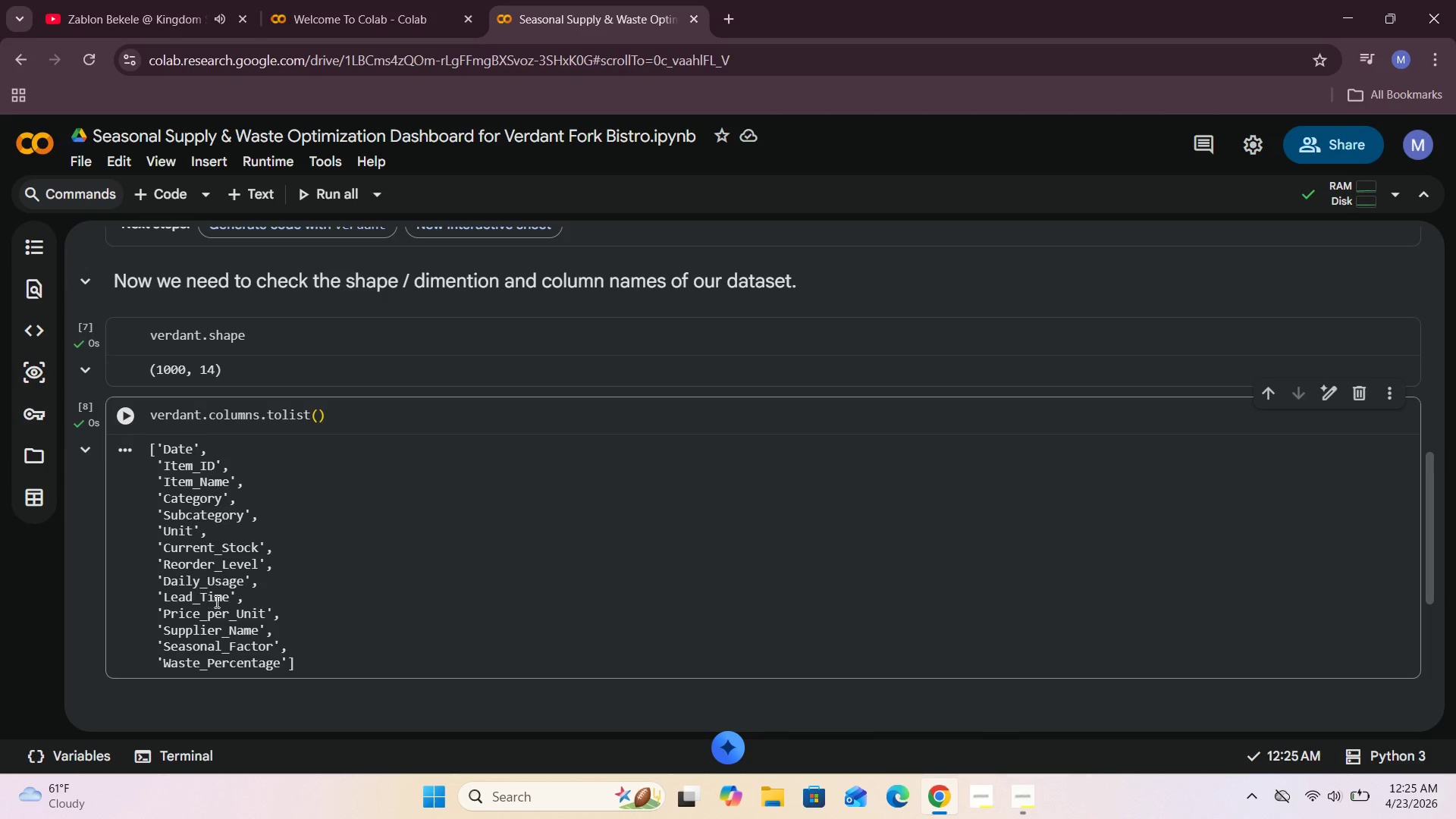 
left_click([989, 704])